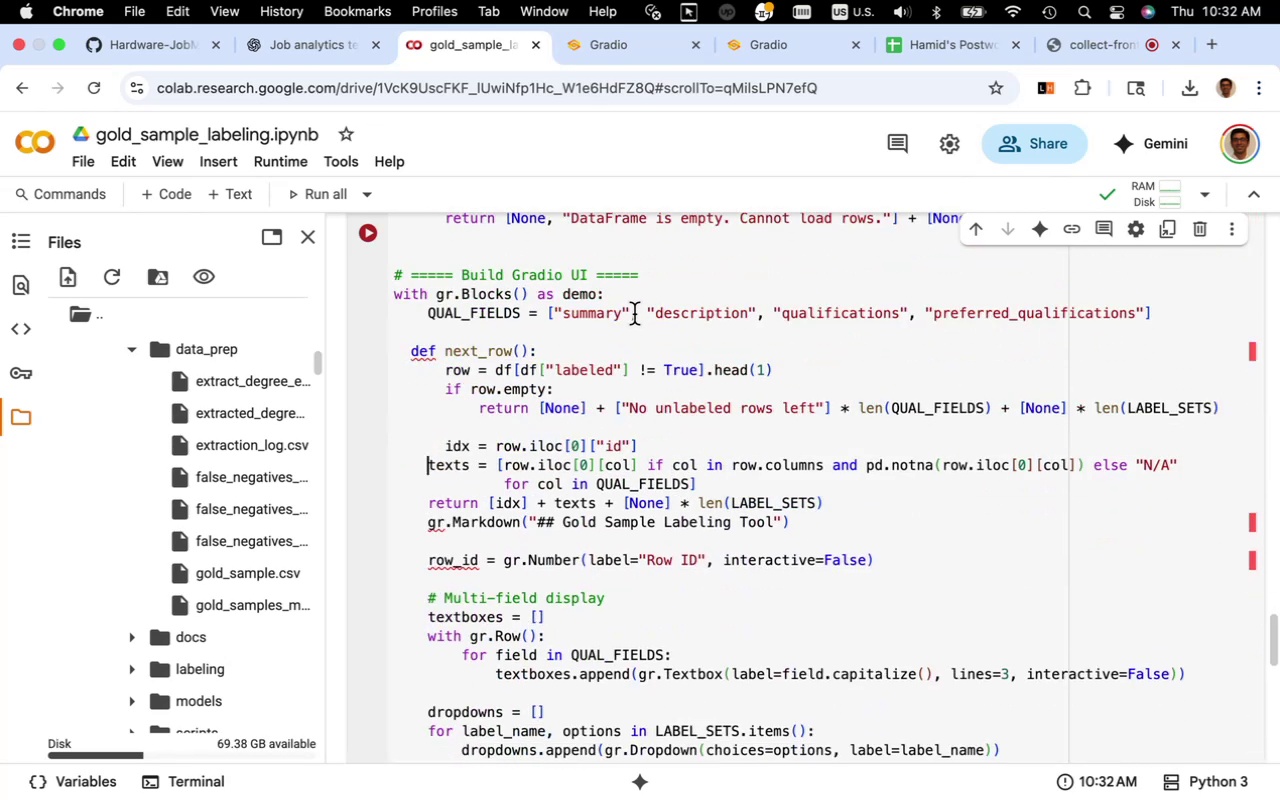 
key(Meta+Z)
 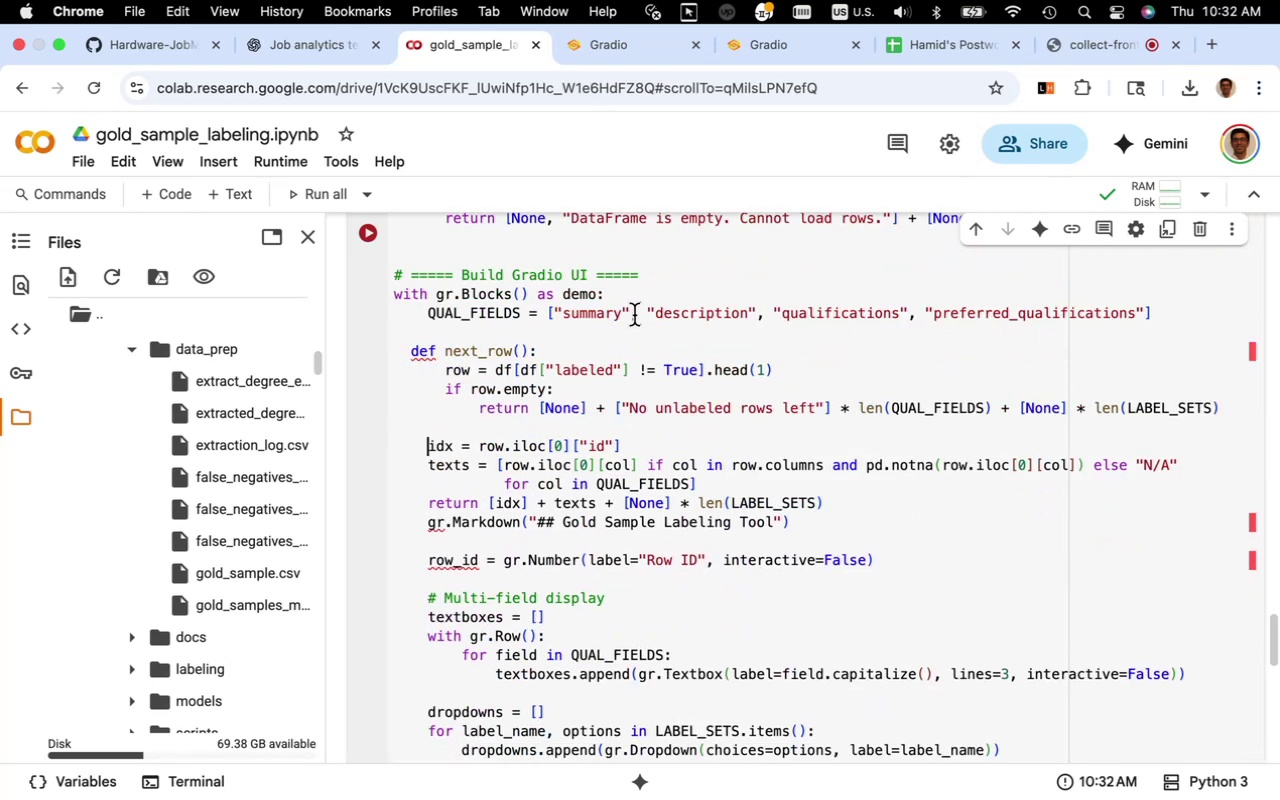 
key(Meta+Z)
 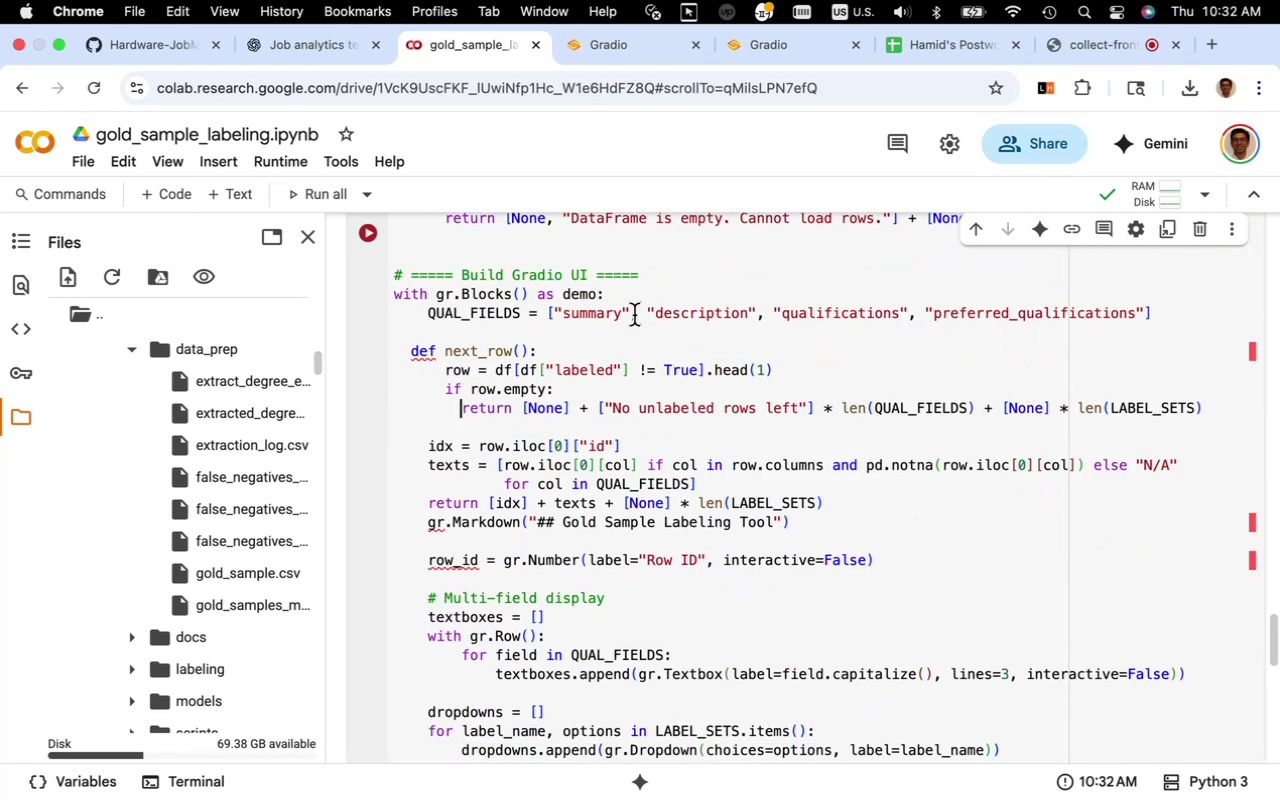 
key(Meta+Z)
 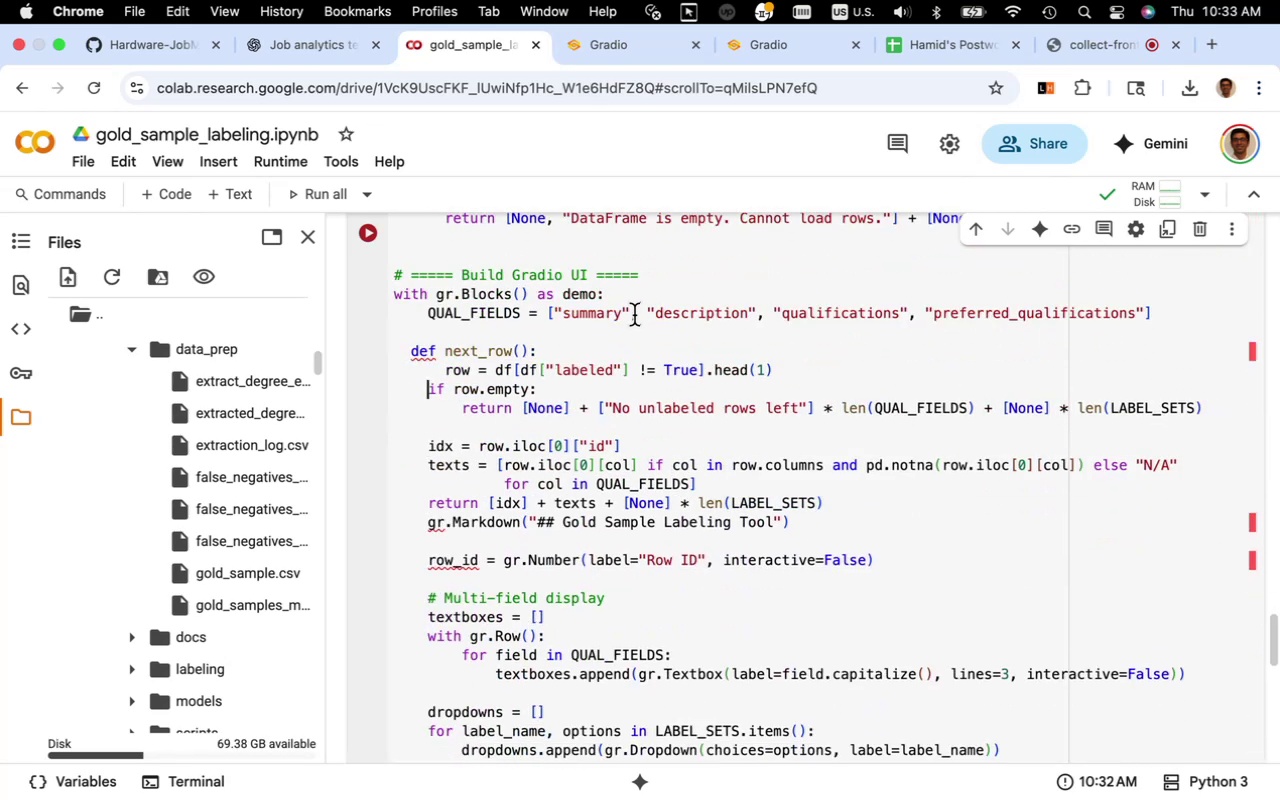 
key(Meta+Z)
 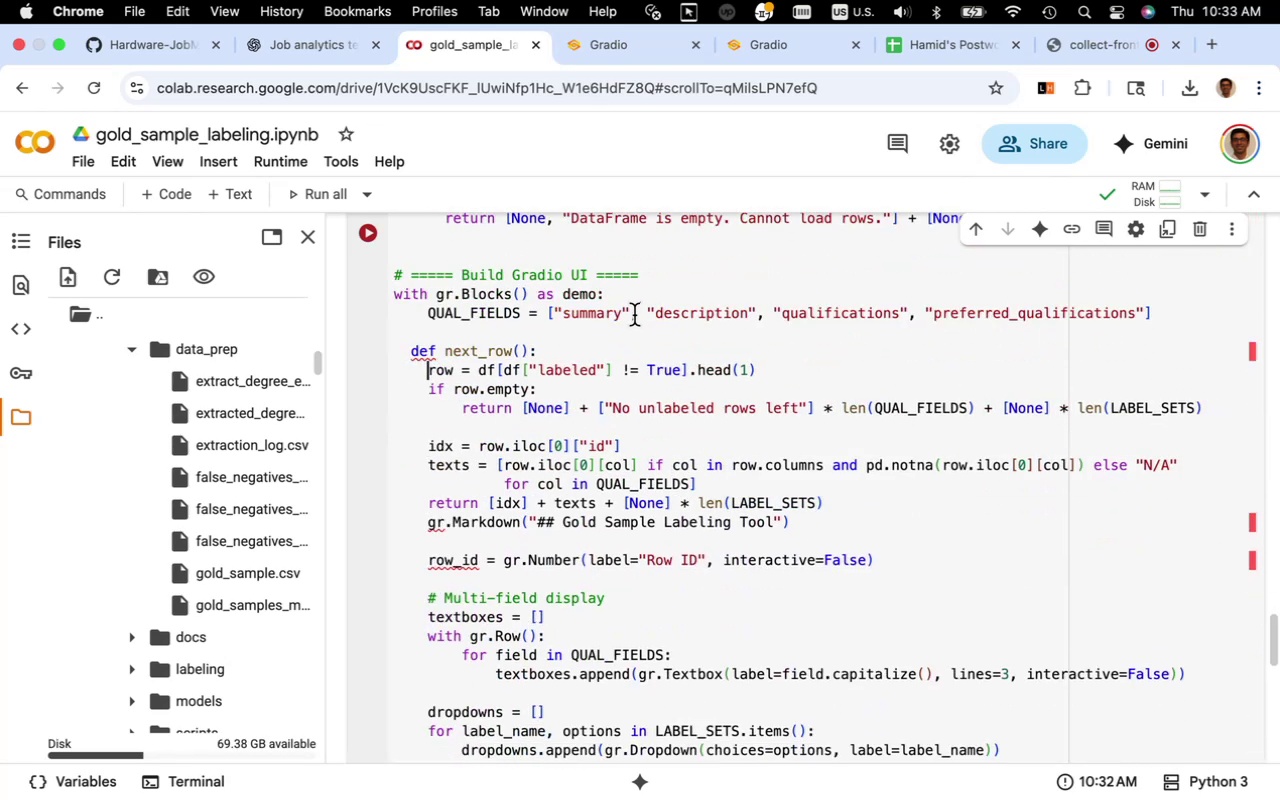 
key(Meta+Z)
 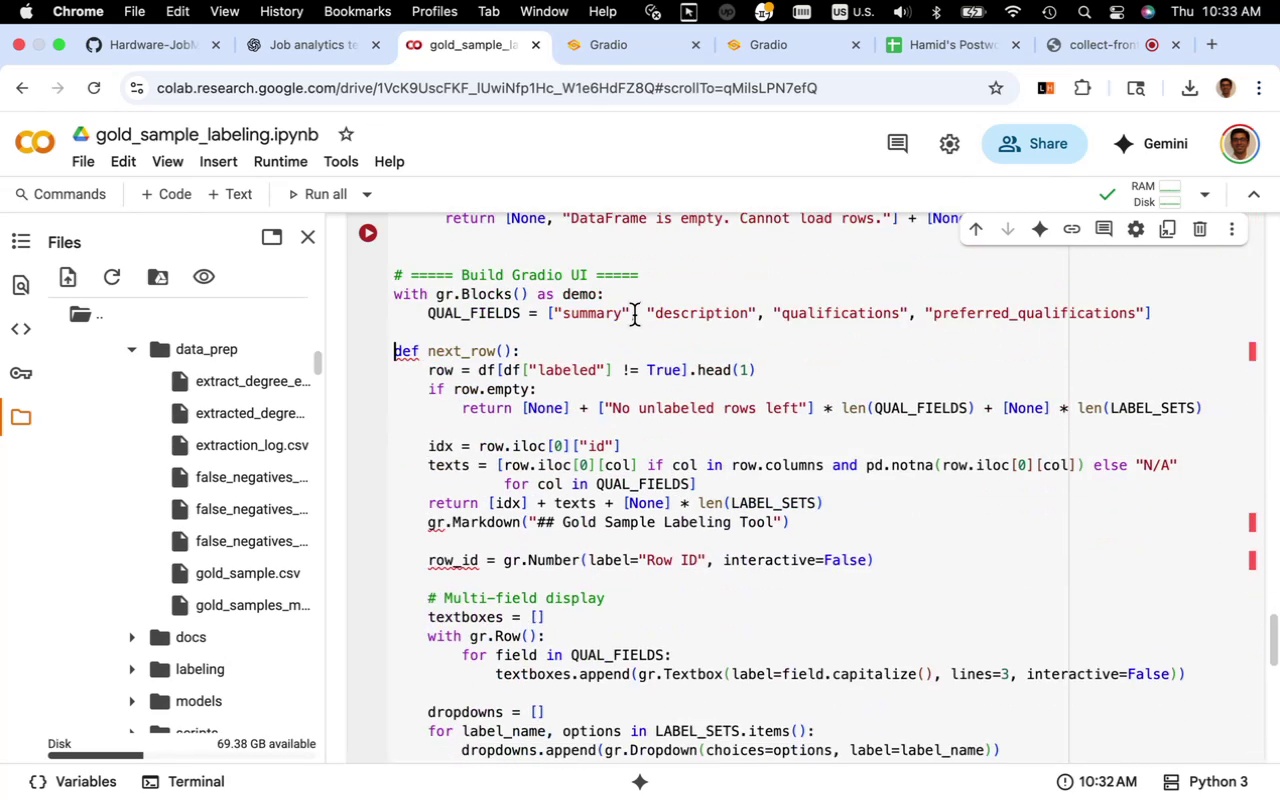 
key(Meta+Z)
 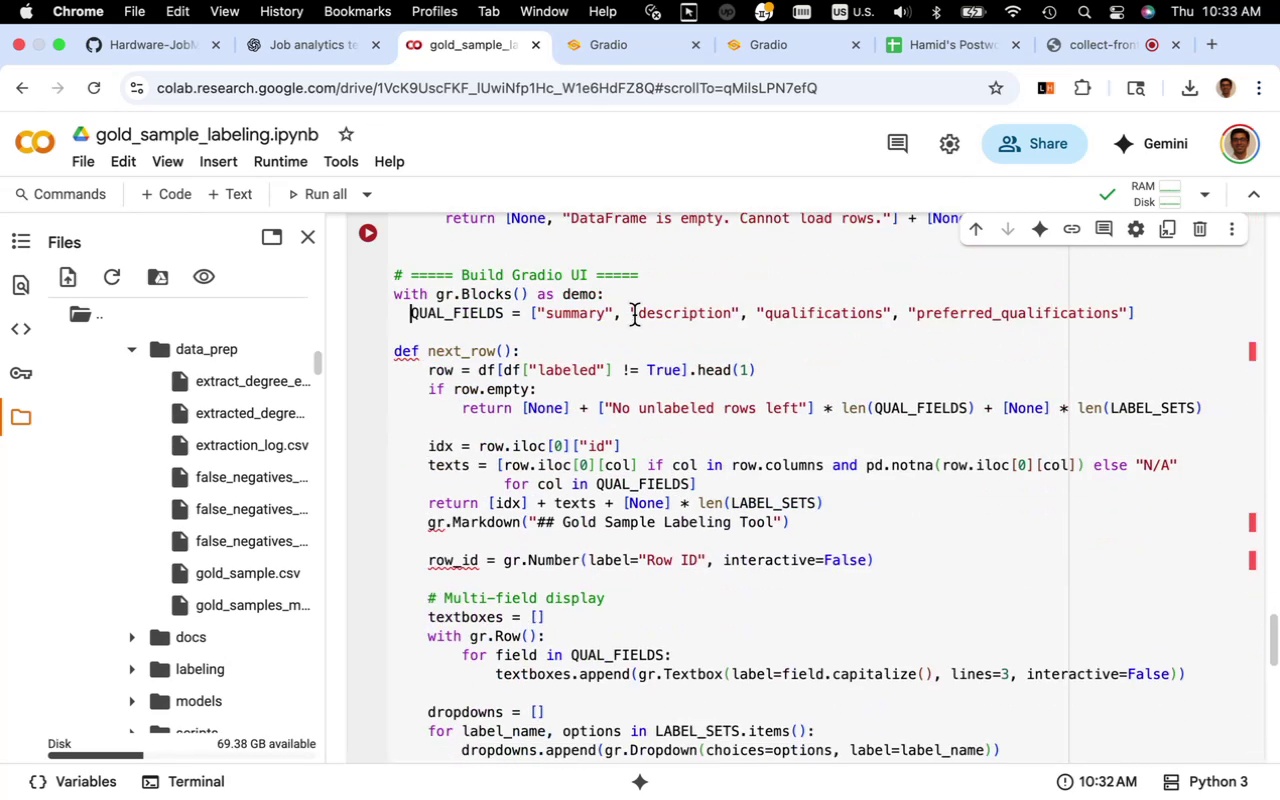 
key(Meta+Z)
 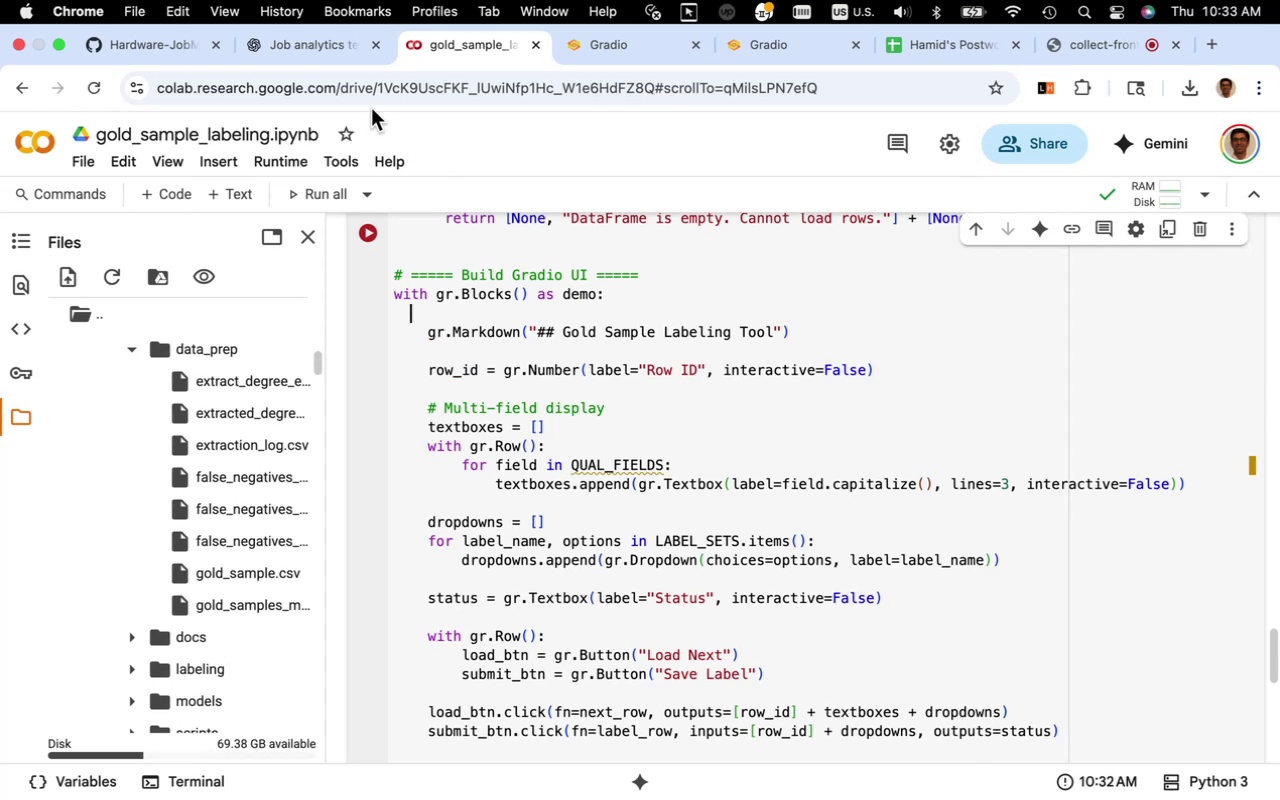 
left_click([347, 63])
 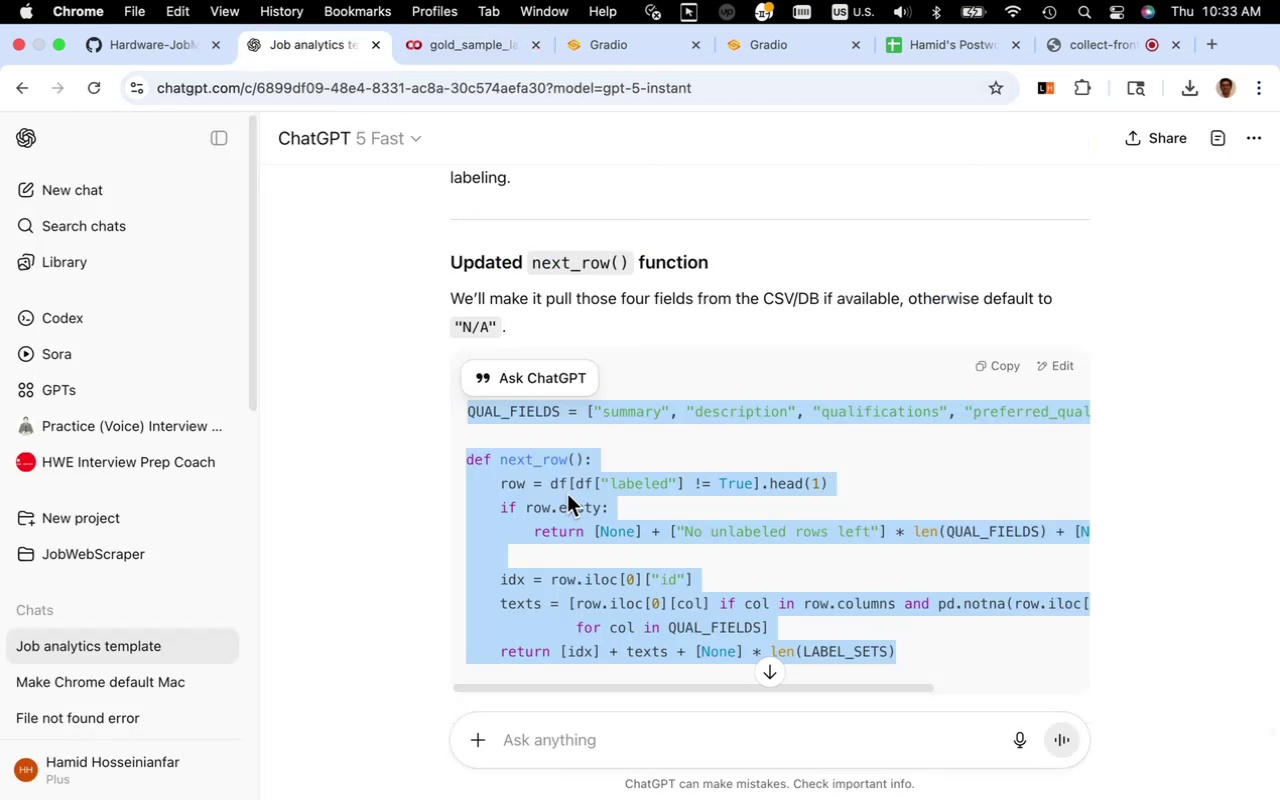 
left_click([574, 470])
 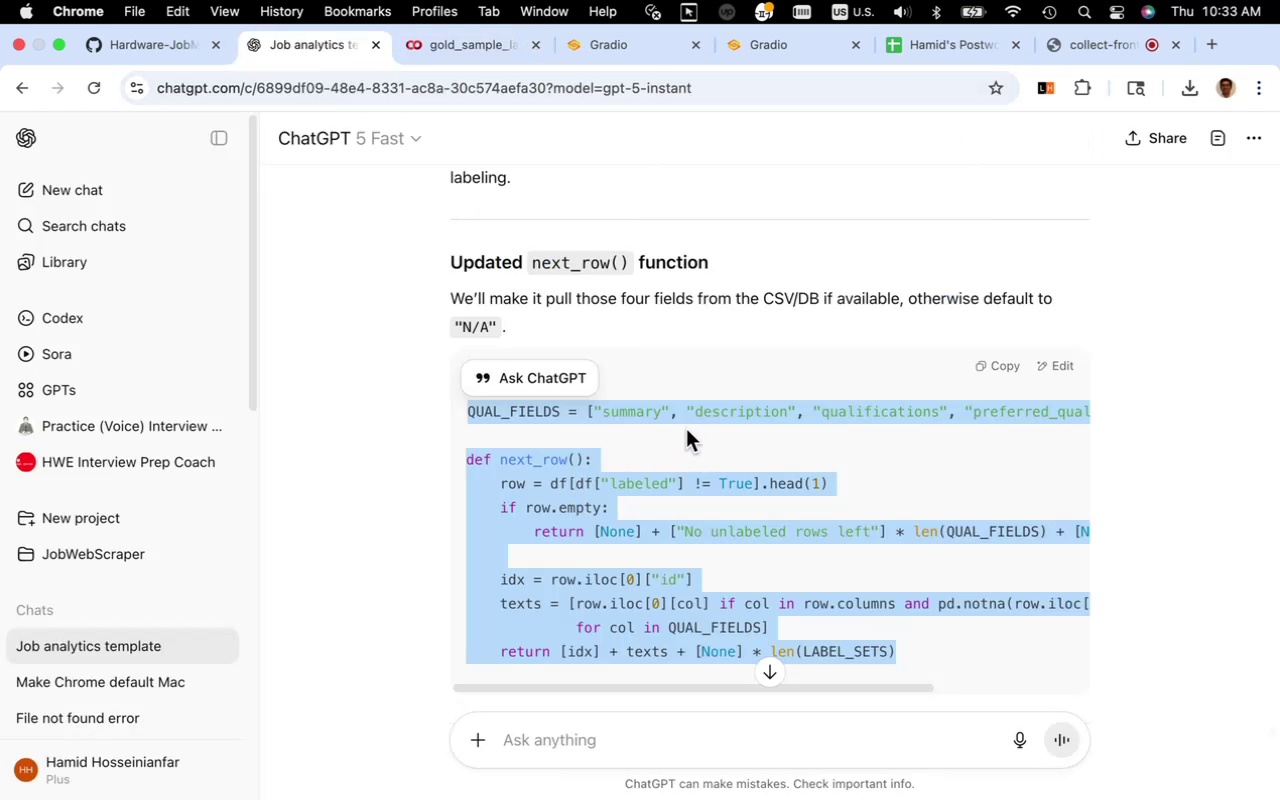 
left_click([686, 426])
 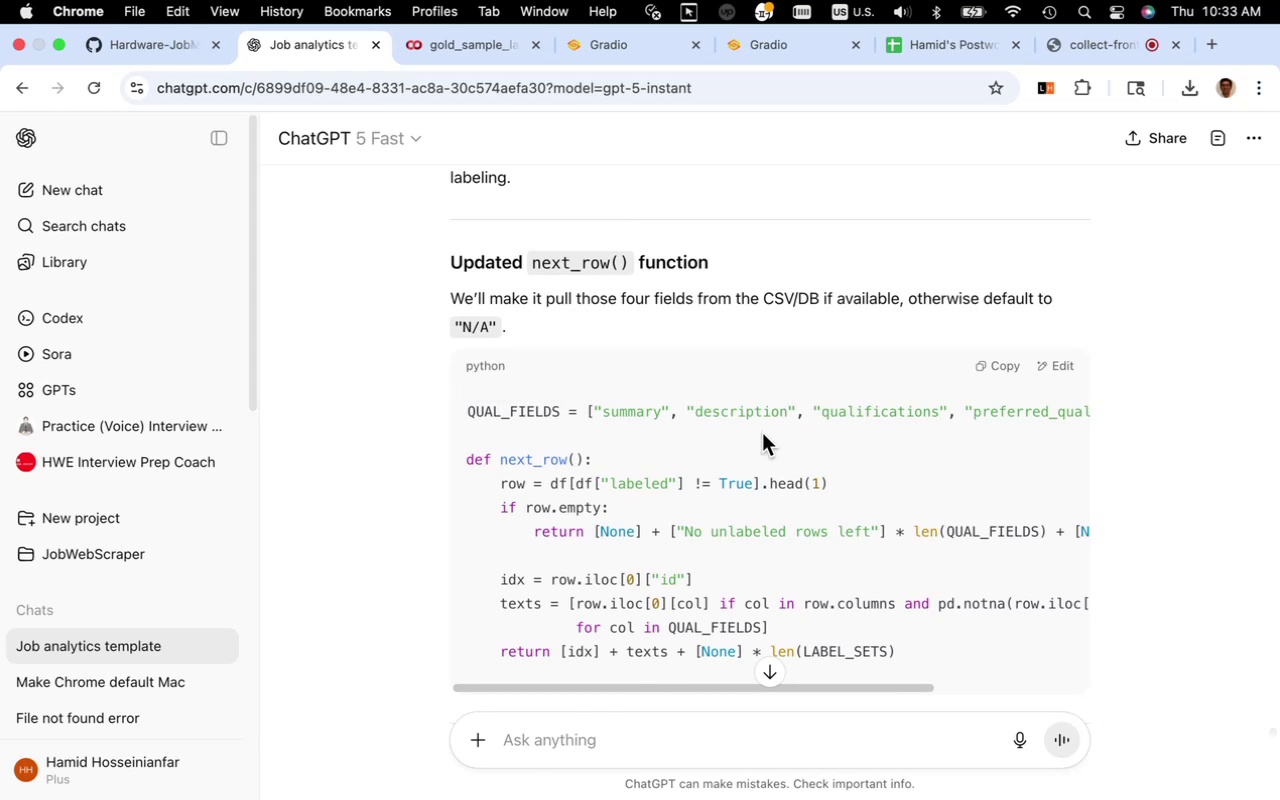 
left_click_drag(start_coordinate=[470, 410], to_coordinate=[469, 424])
 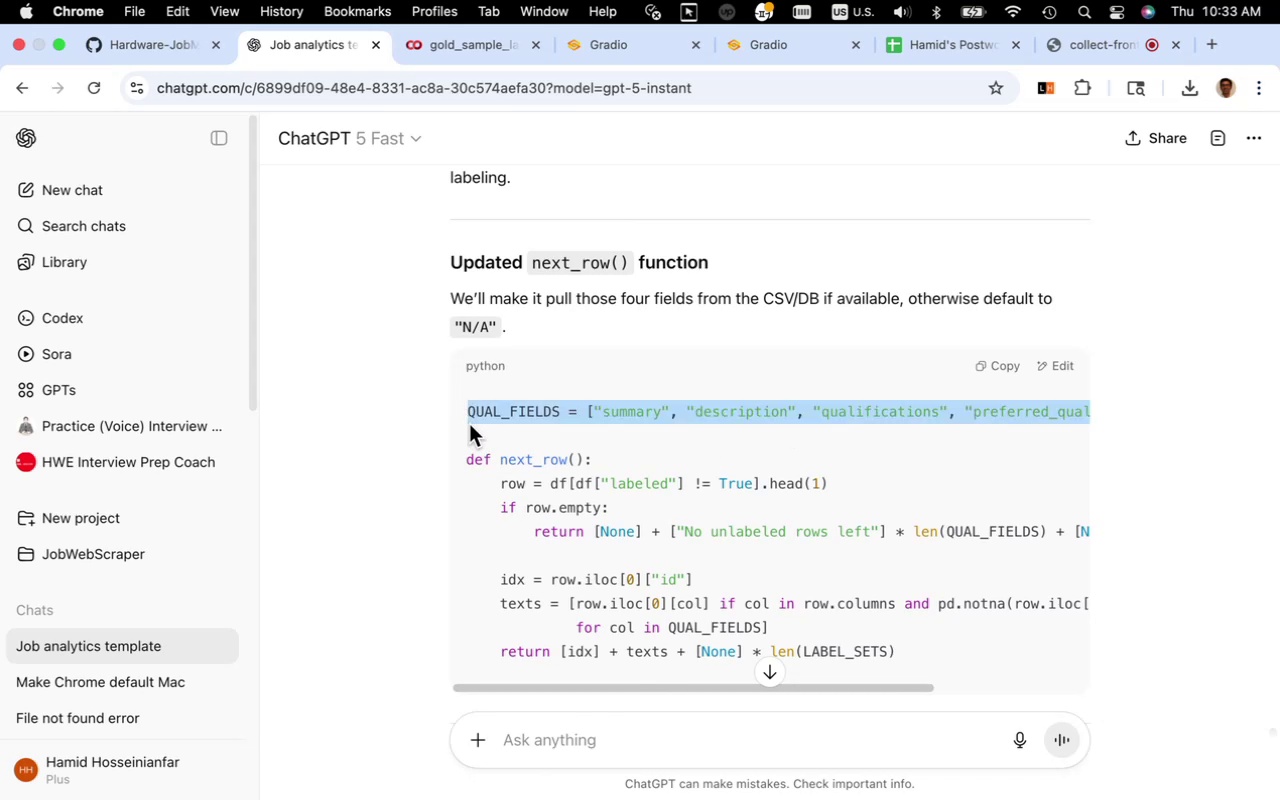 
key(Meta+CommandLeft)
 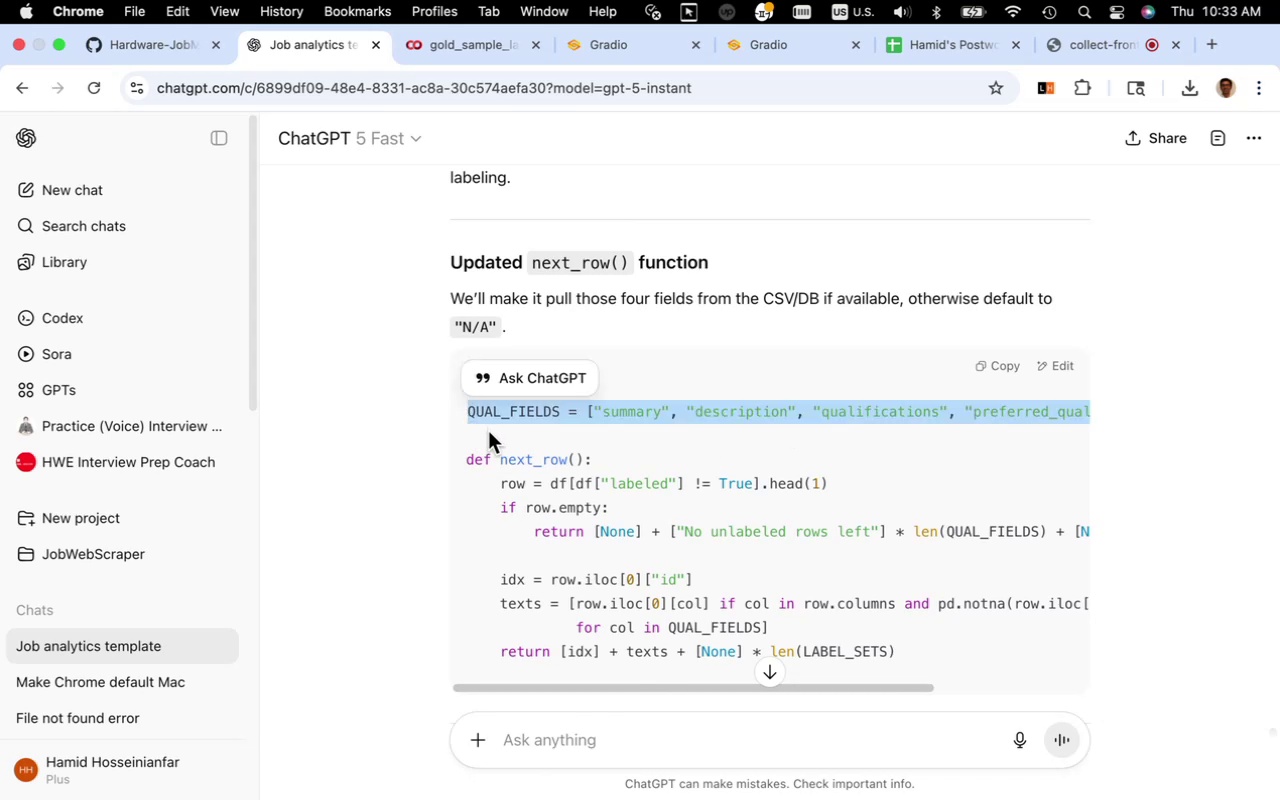 
key(Meta+C)
 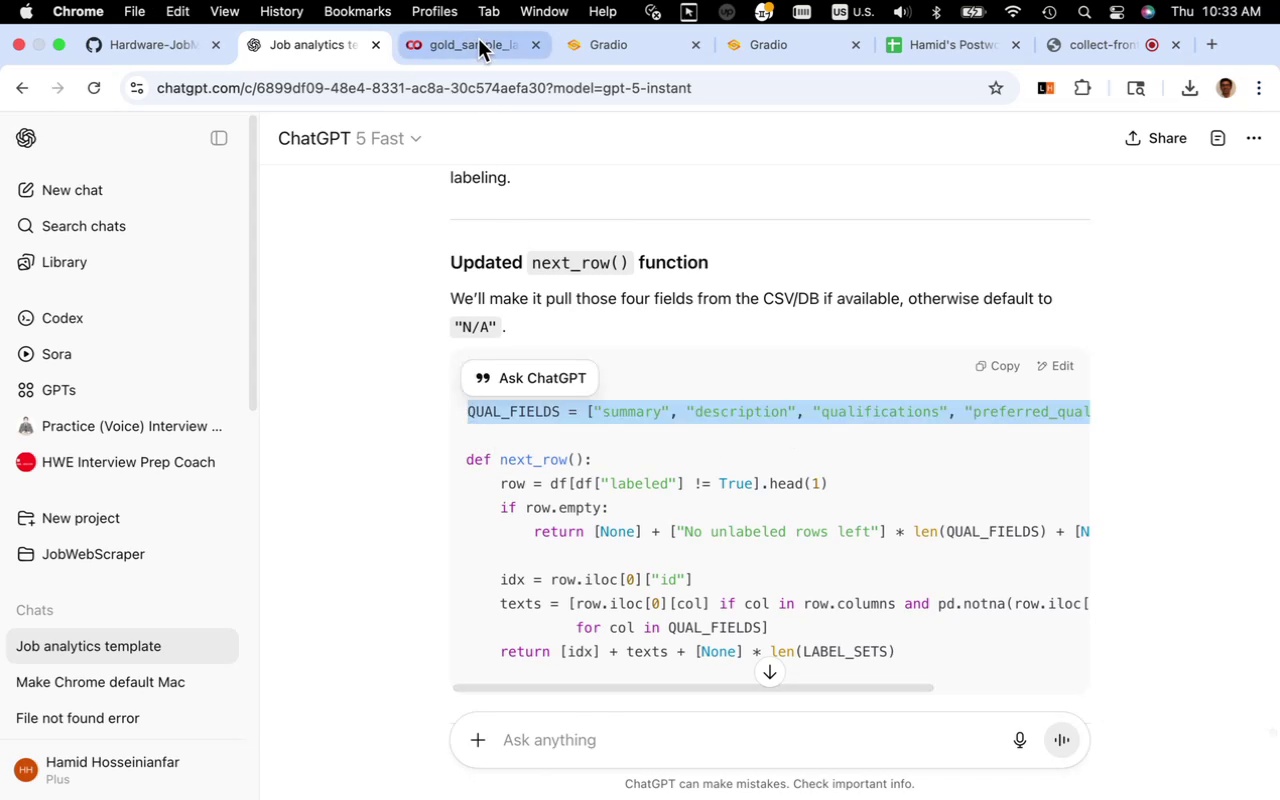 
left_click([478, 38])
 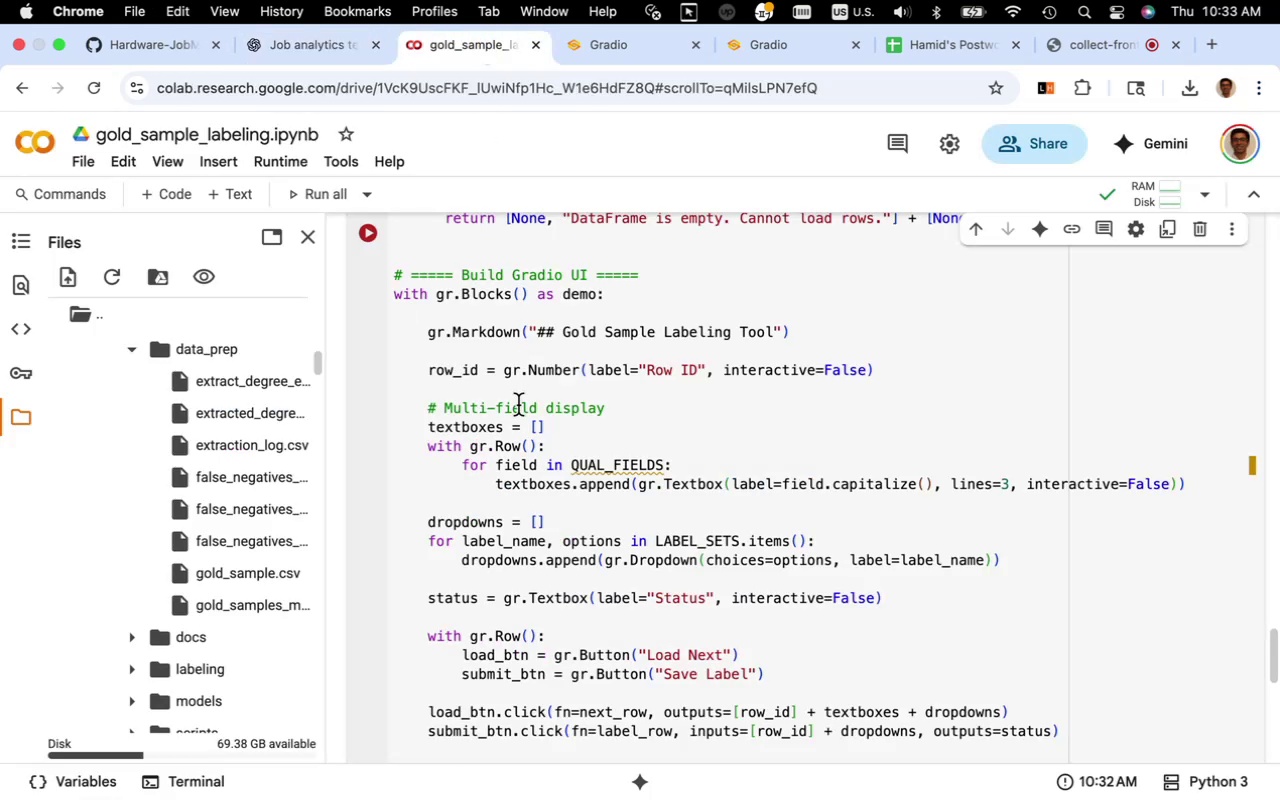 
scroll: coordinate [544, 431], scroll_direction: up, amount: 4.0
 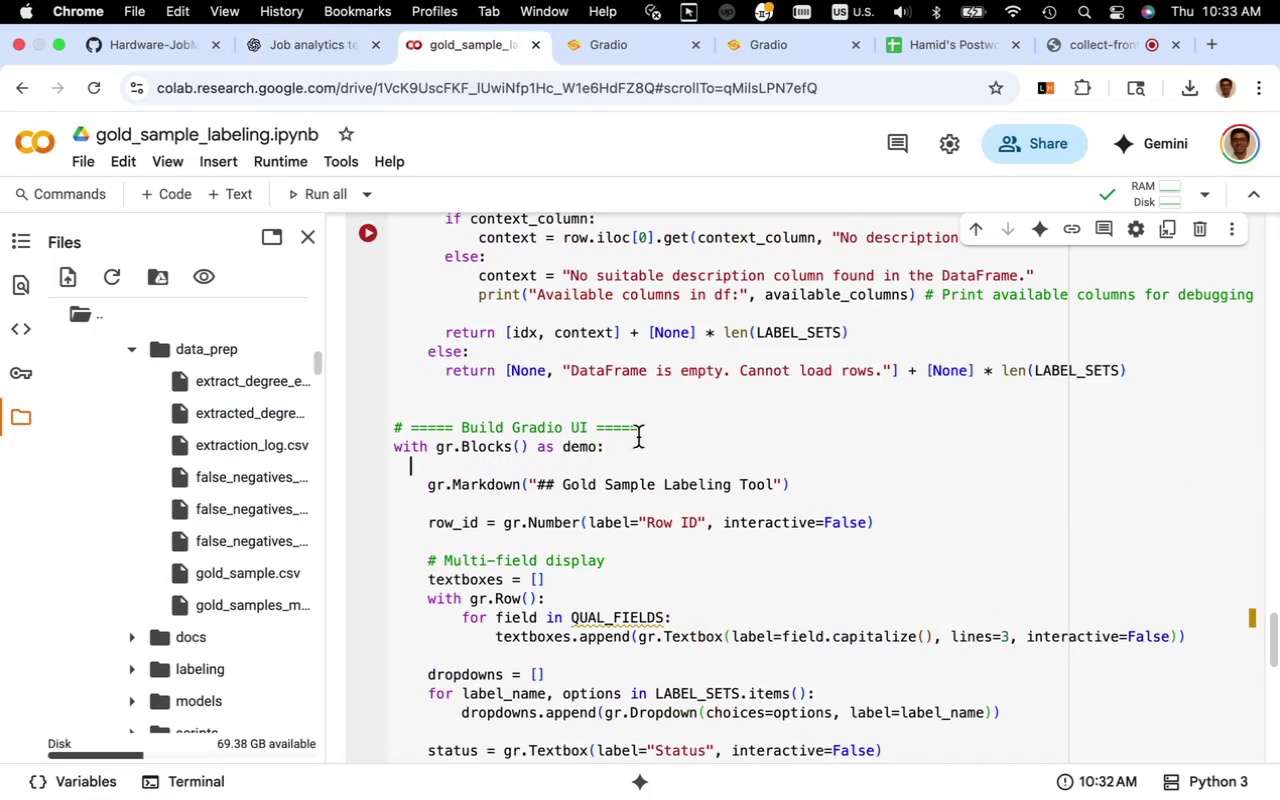 
left_click([646, 433])
 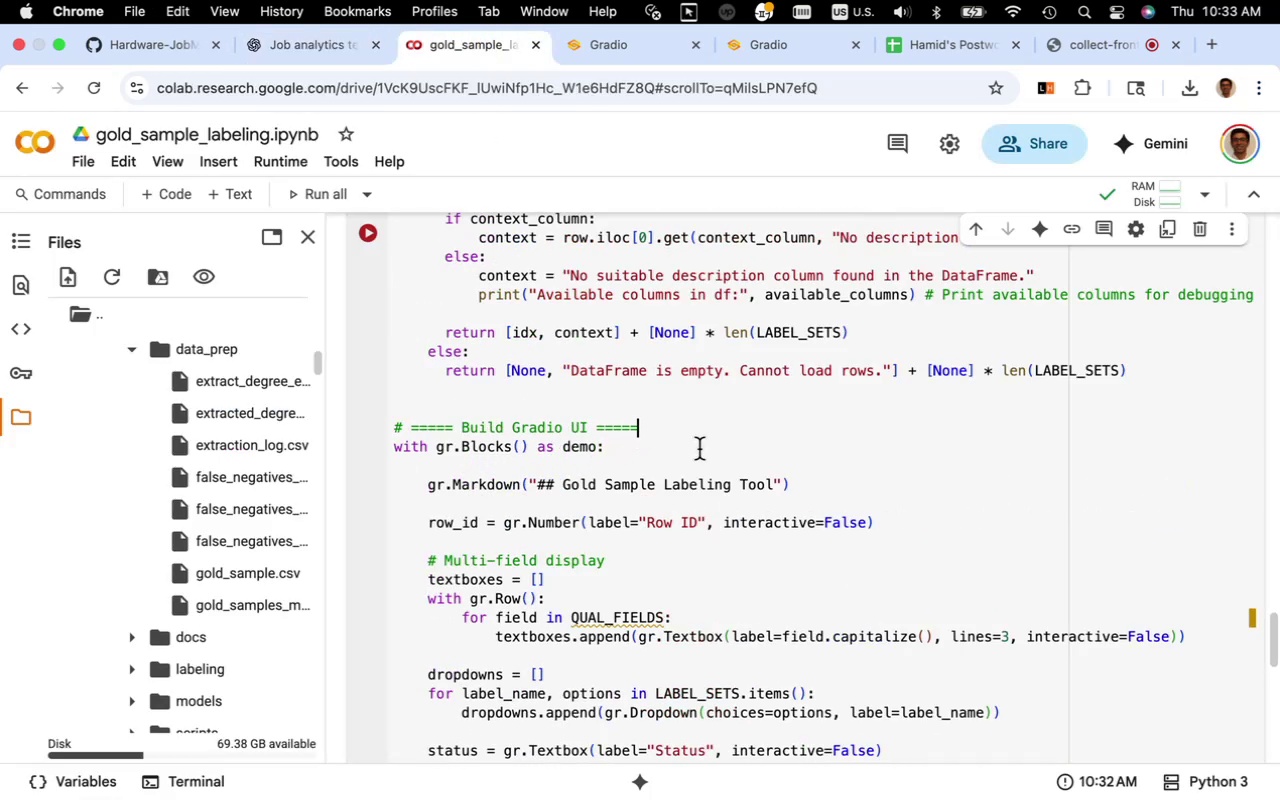 
key(Enter)
 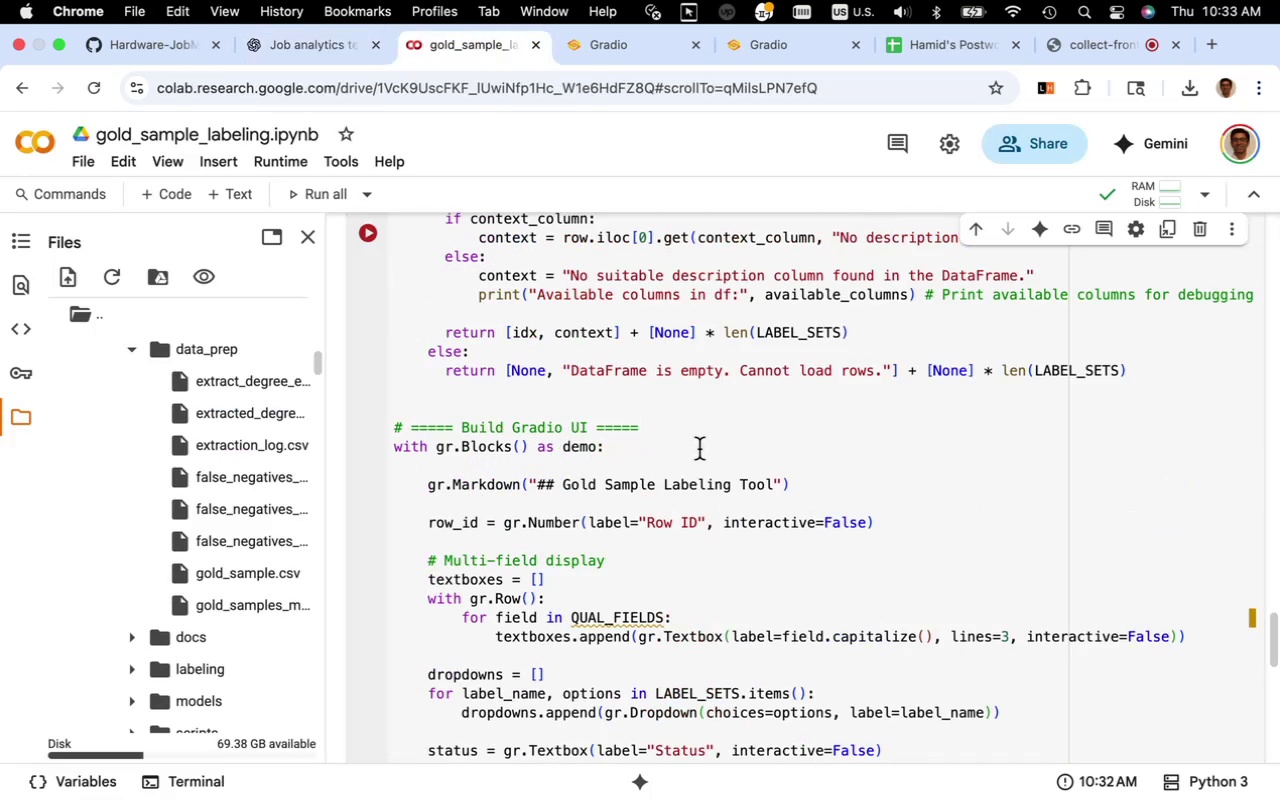 
key(Meta+CommandLeft)
 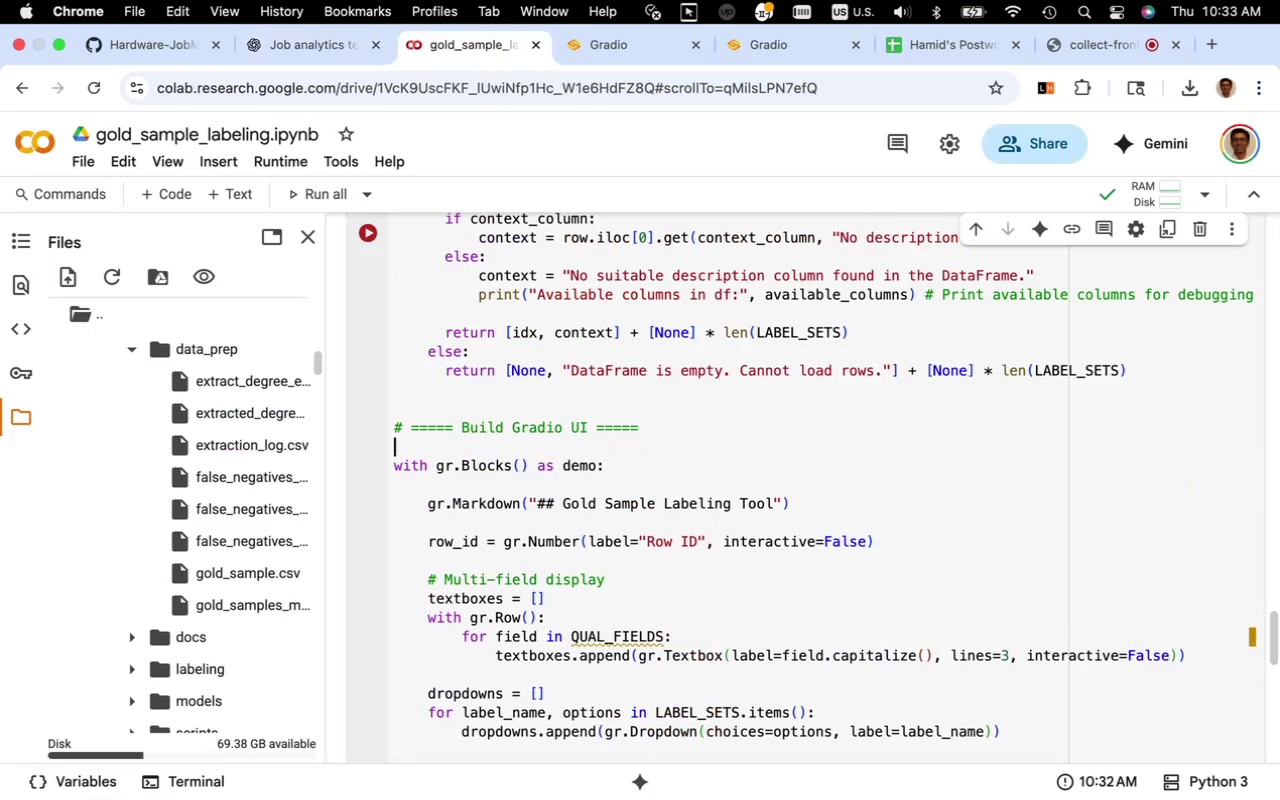 
key(Meta+V)
 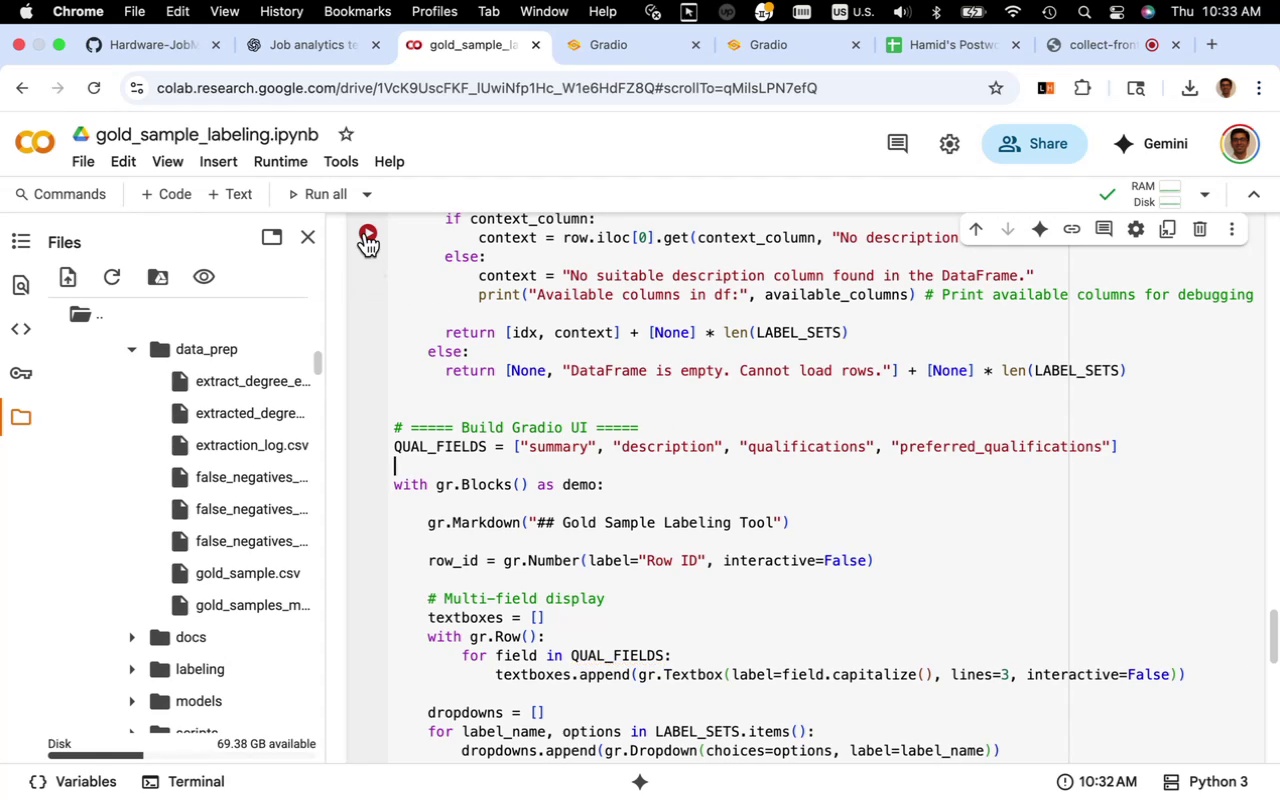 
left_click([365, 233])
 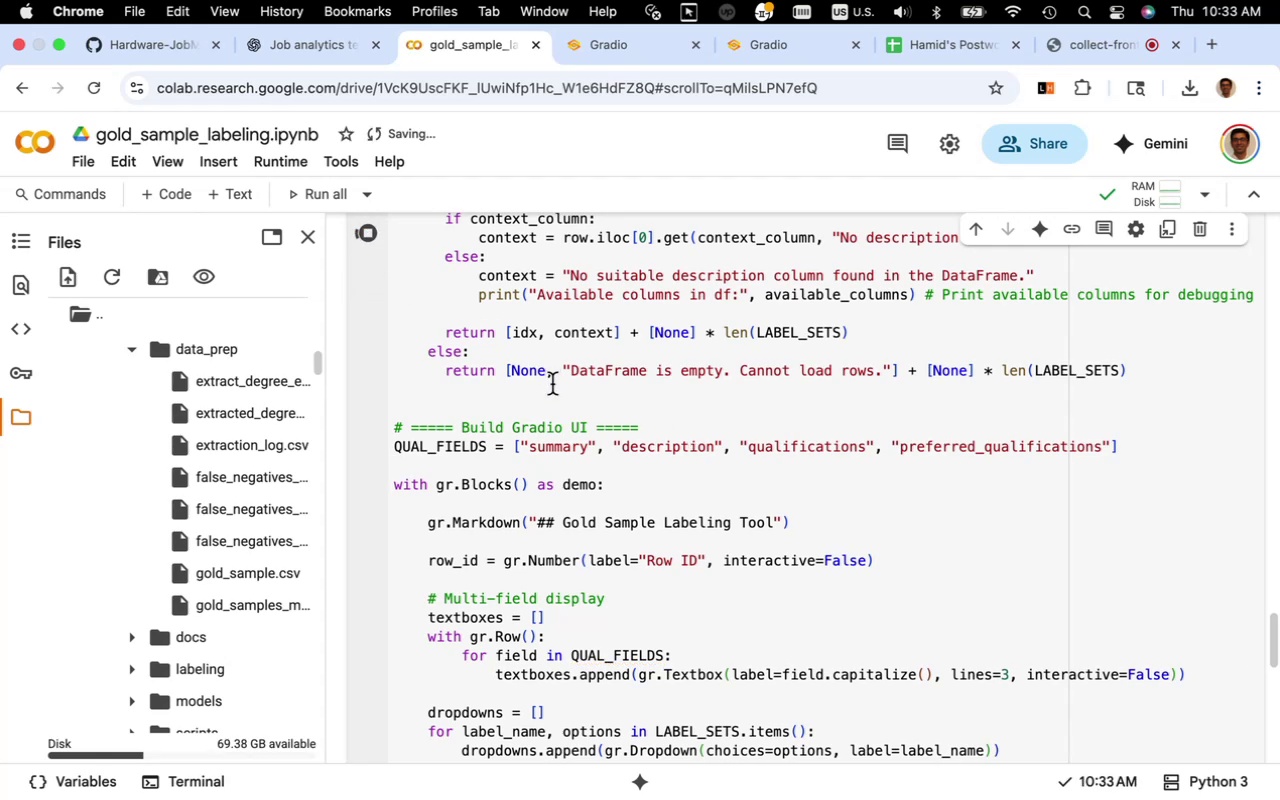 
scroll: coordinate [635, 499], scroll_direction: down, amount: 26.0
 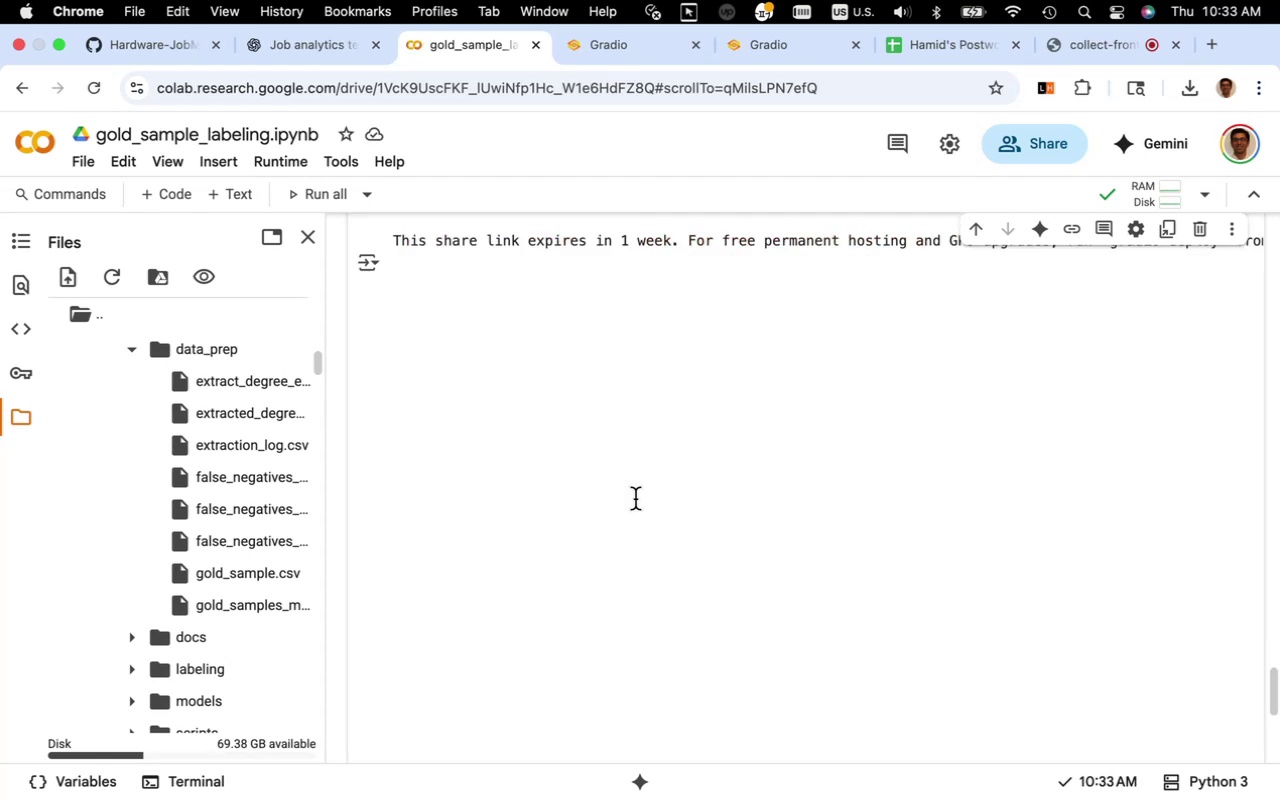 
scroll: coordinate [635, 499], scroll_direction: up, amount: 5.0
 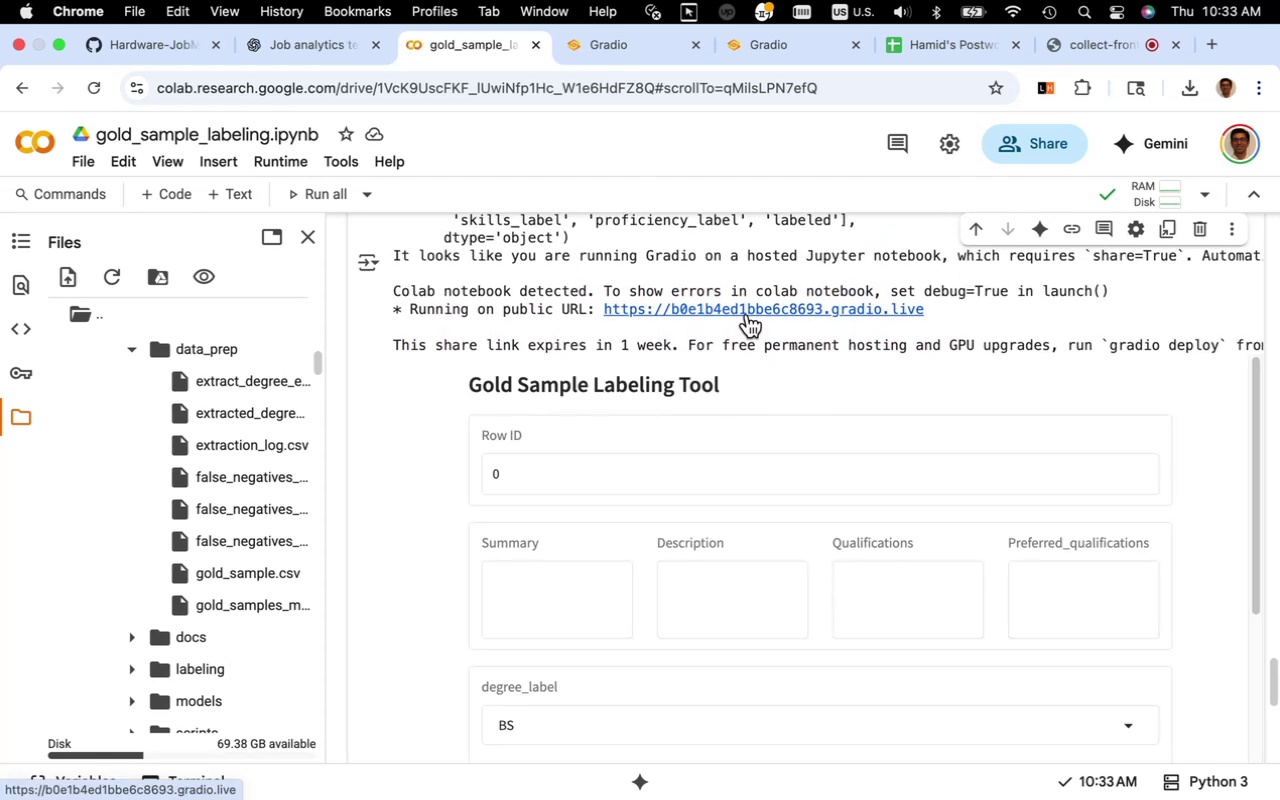 
left_click([747, 314])
 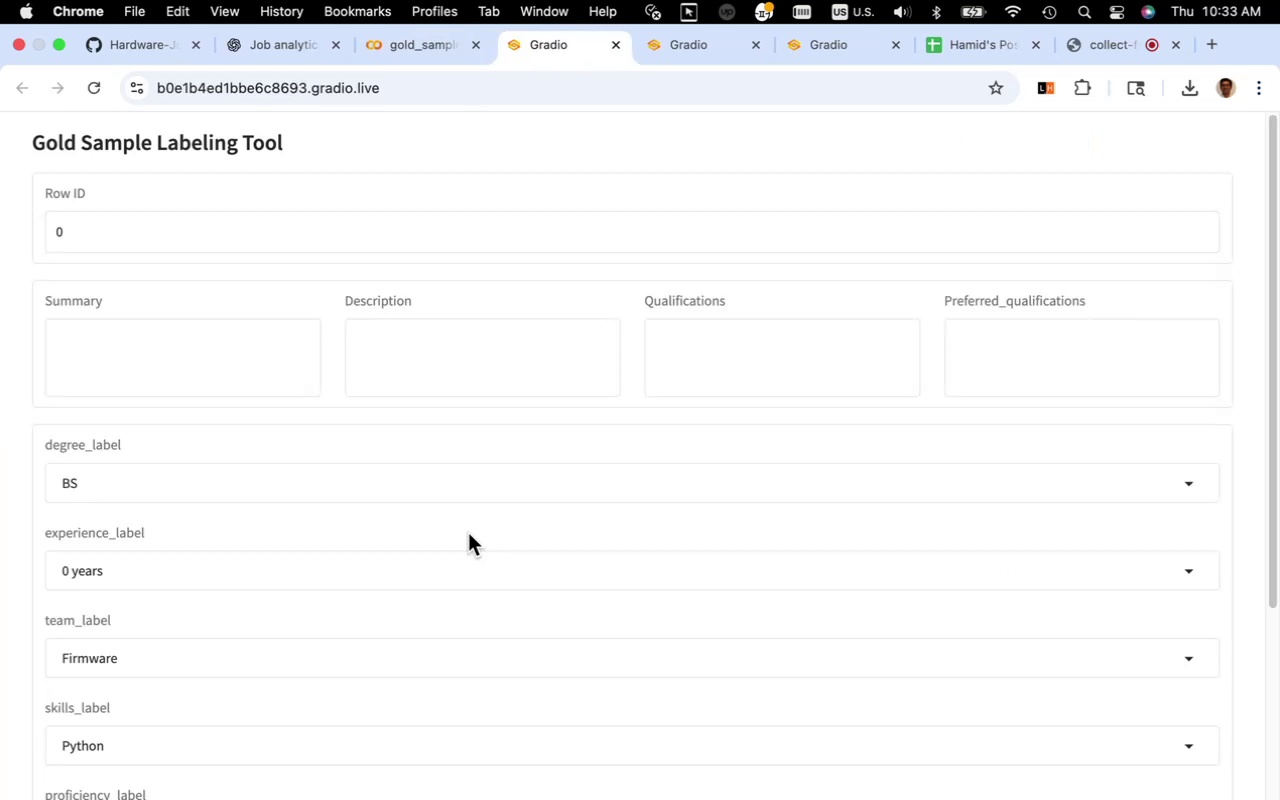 
wait(11.08)
 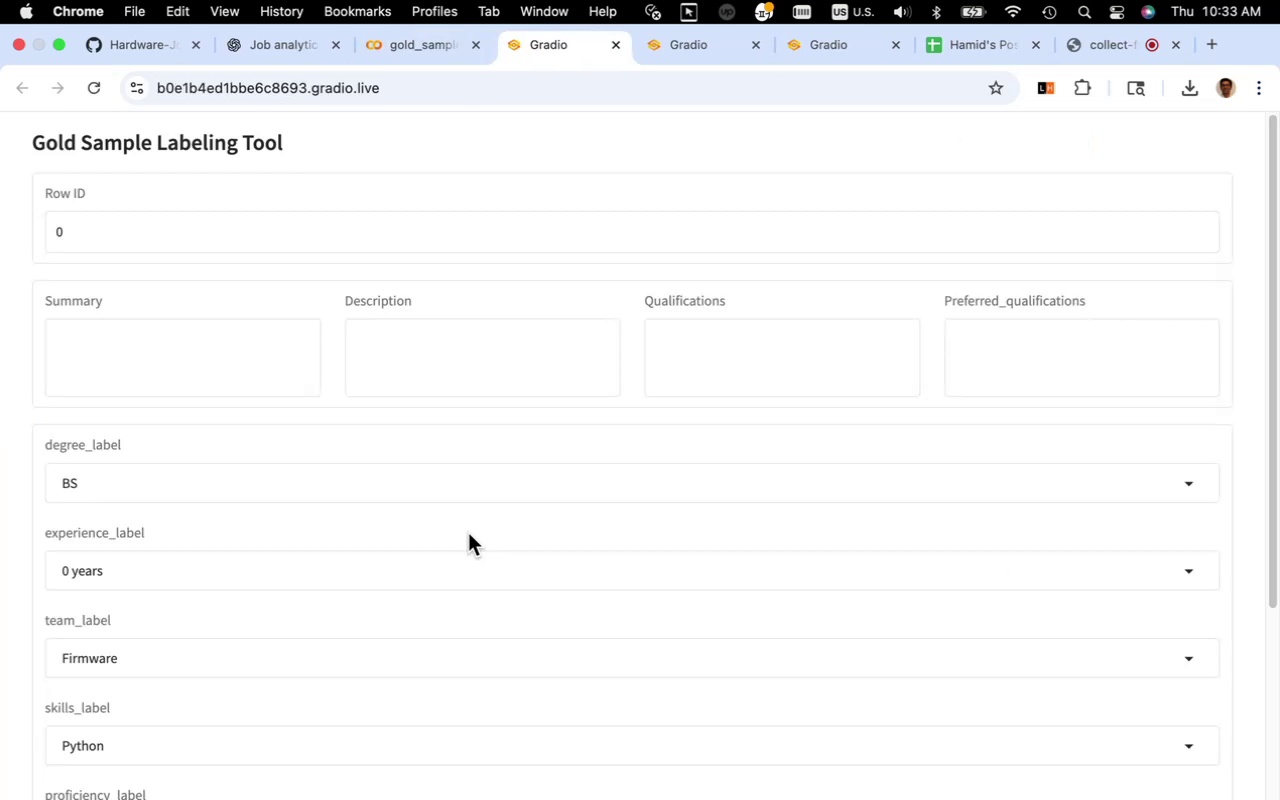 
scroll: coordinate [461, 553], scroll_direction: down, amount: 7.0
 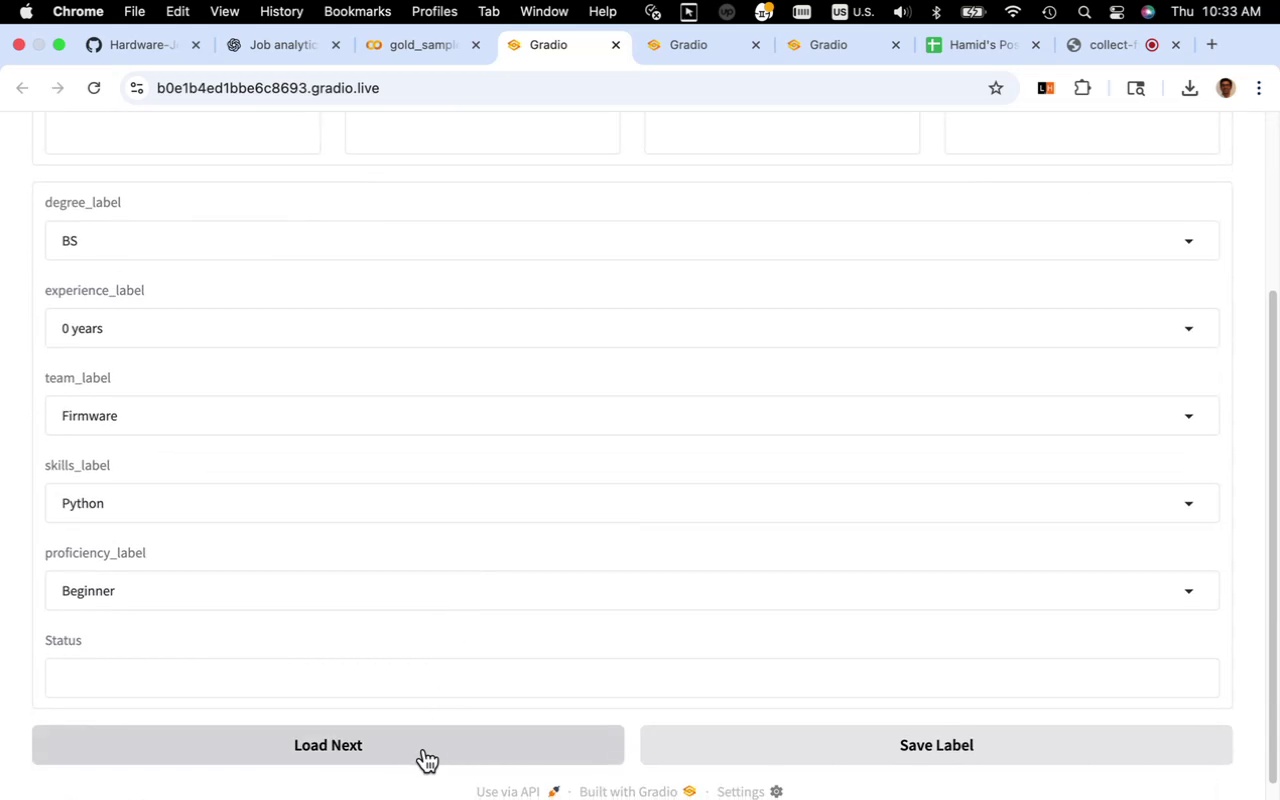 
left_click([424, 750])
 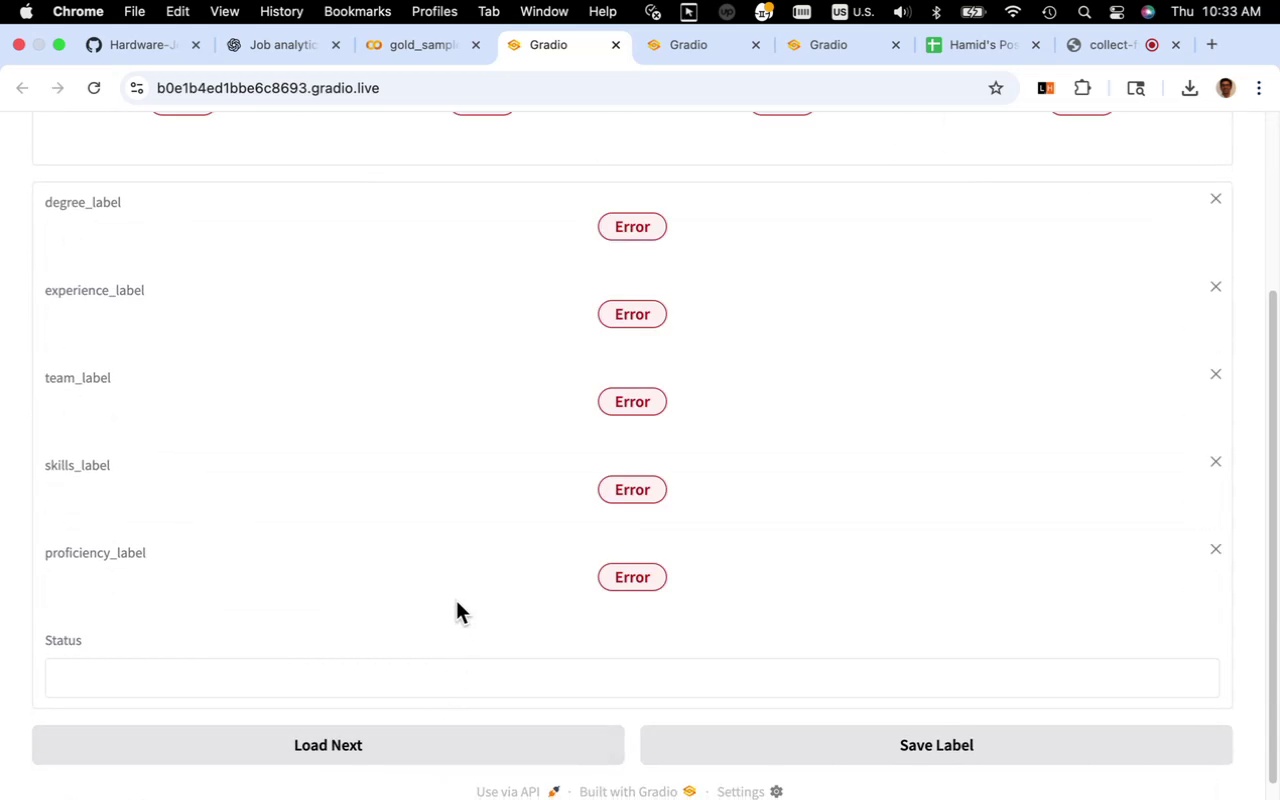 
scroll: coordinate [452, 595], scroll_direction: up, amount: 12.0
 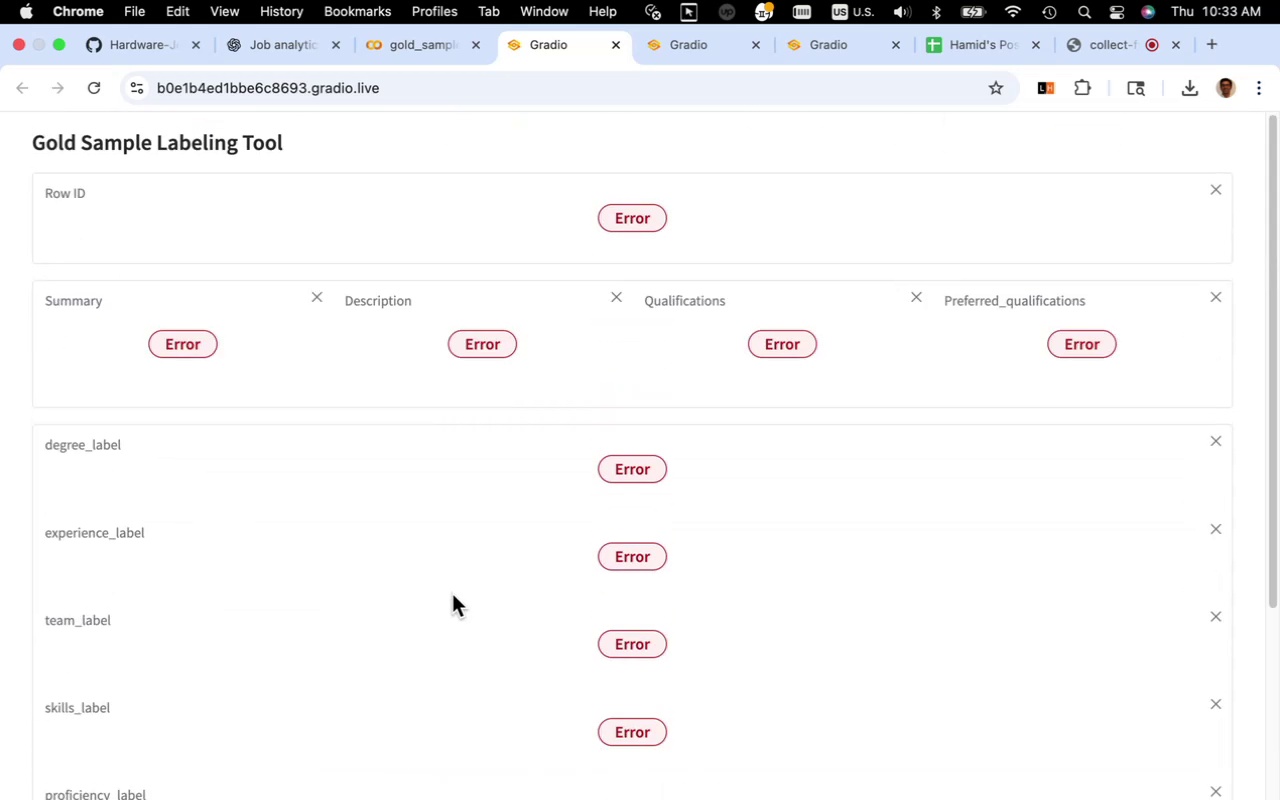 
scroll: coordinate [452, 594], scroll_direction: down, amount: 12.0
 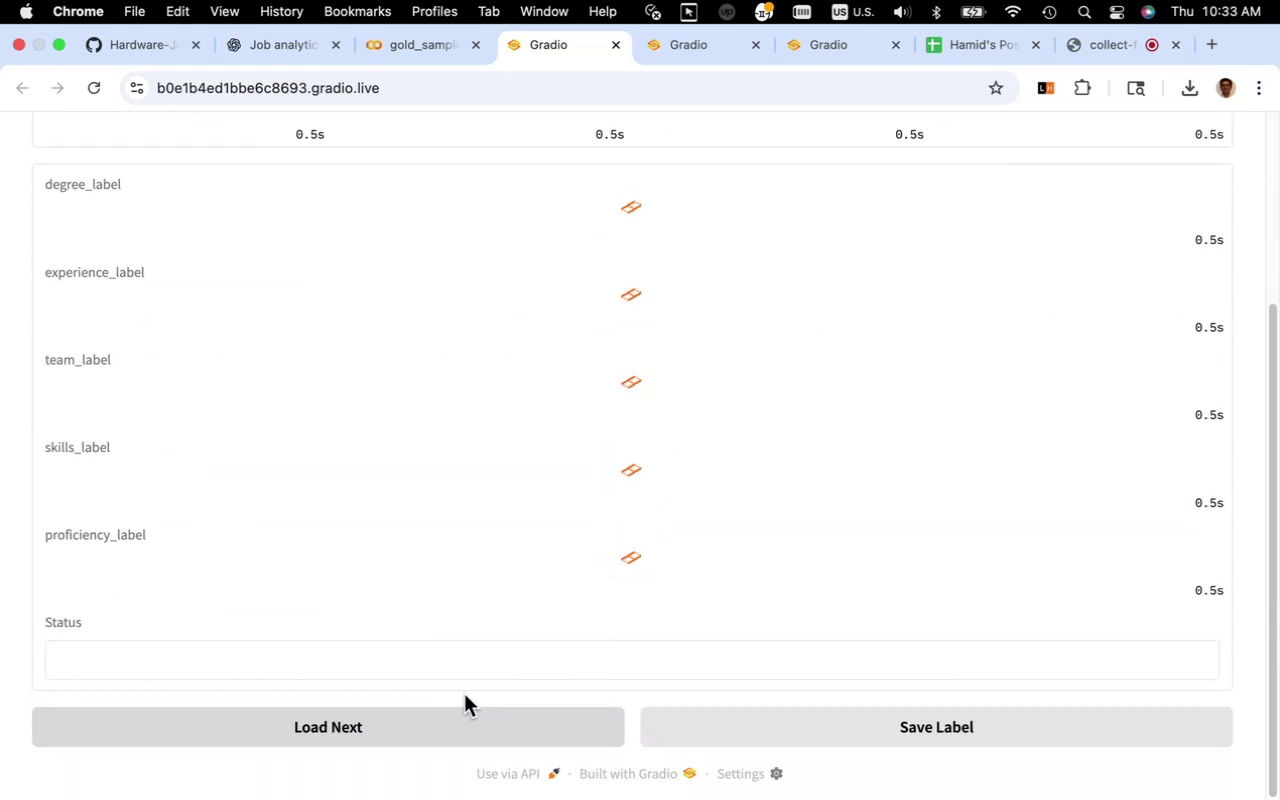 
scroll: coordinate [471, 620], scroll_direction: up, amount: 6.0
 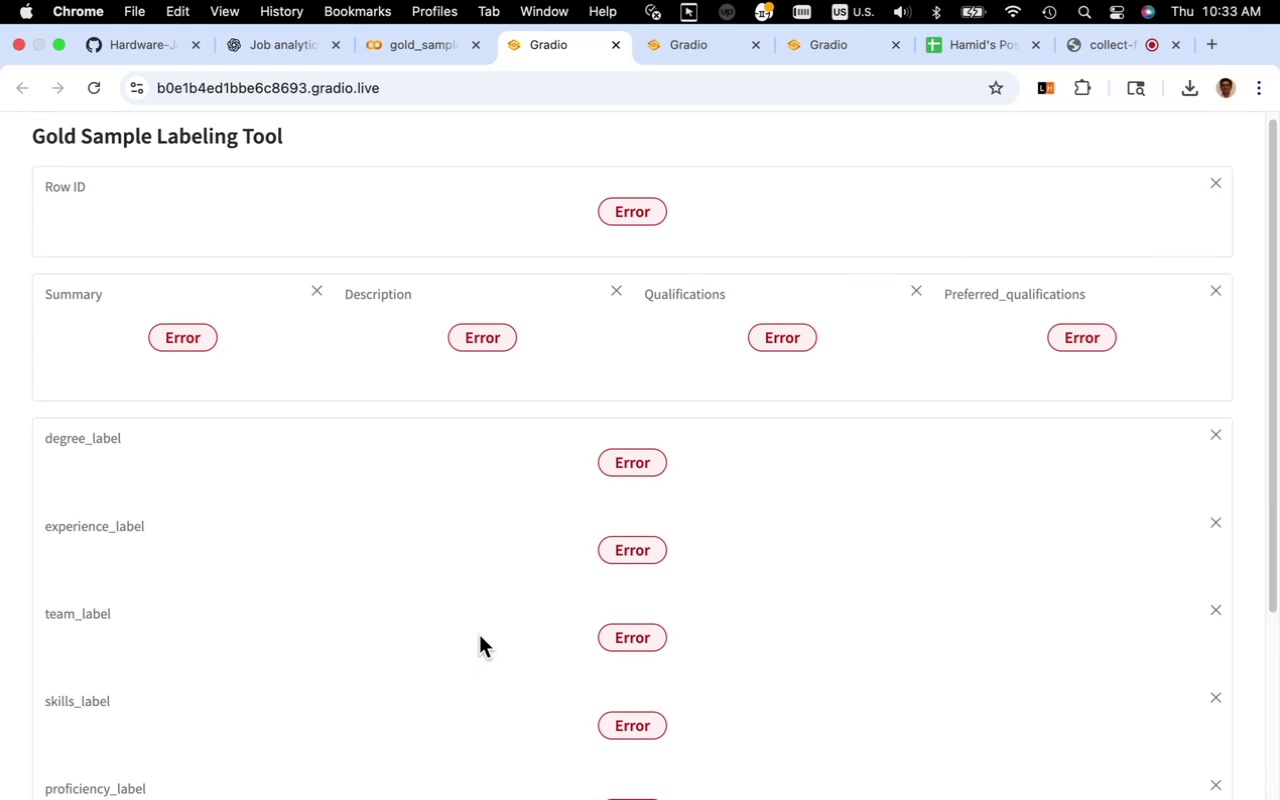 
wait(10.31)
 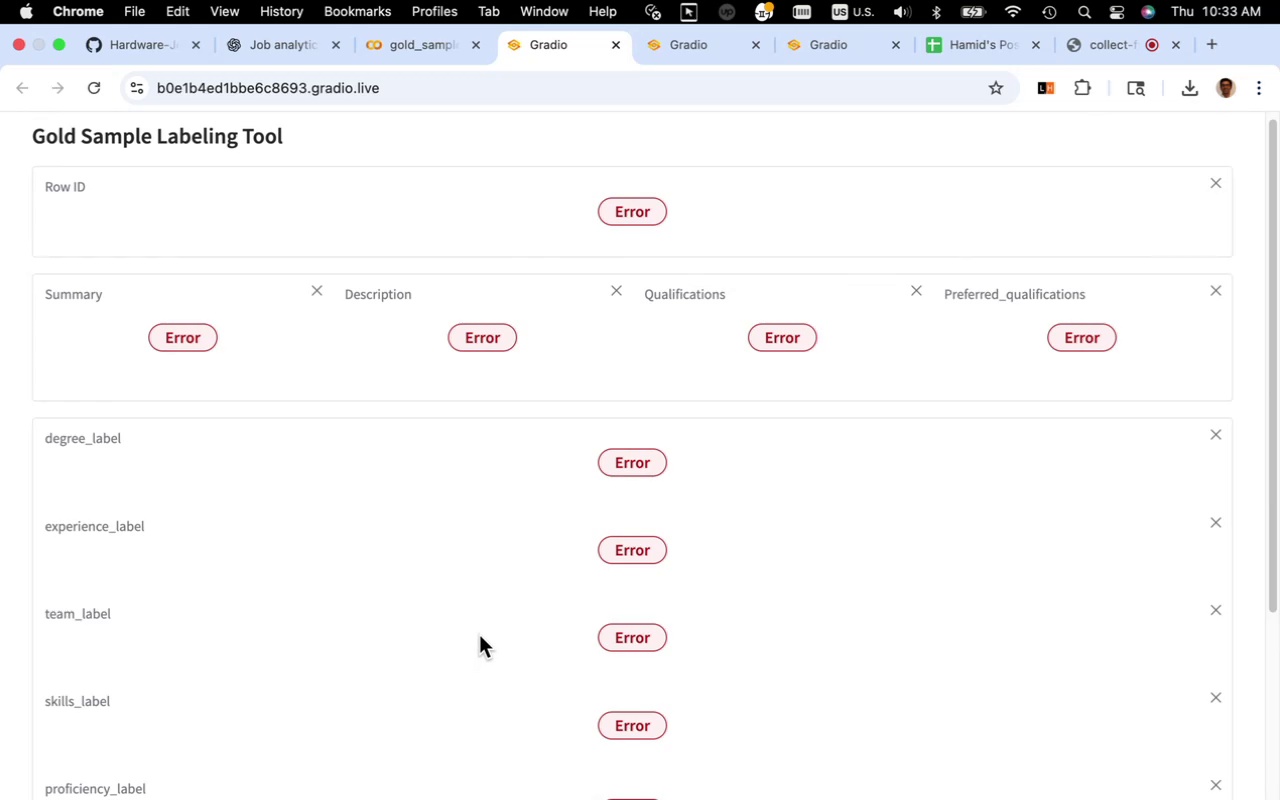 
scroll: coordinate [480, 632], scroll_direction: down, amount: 8.0
 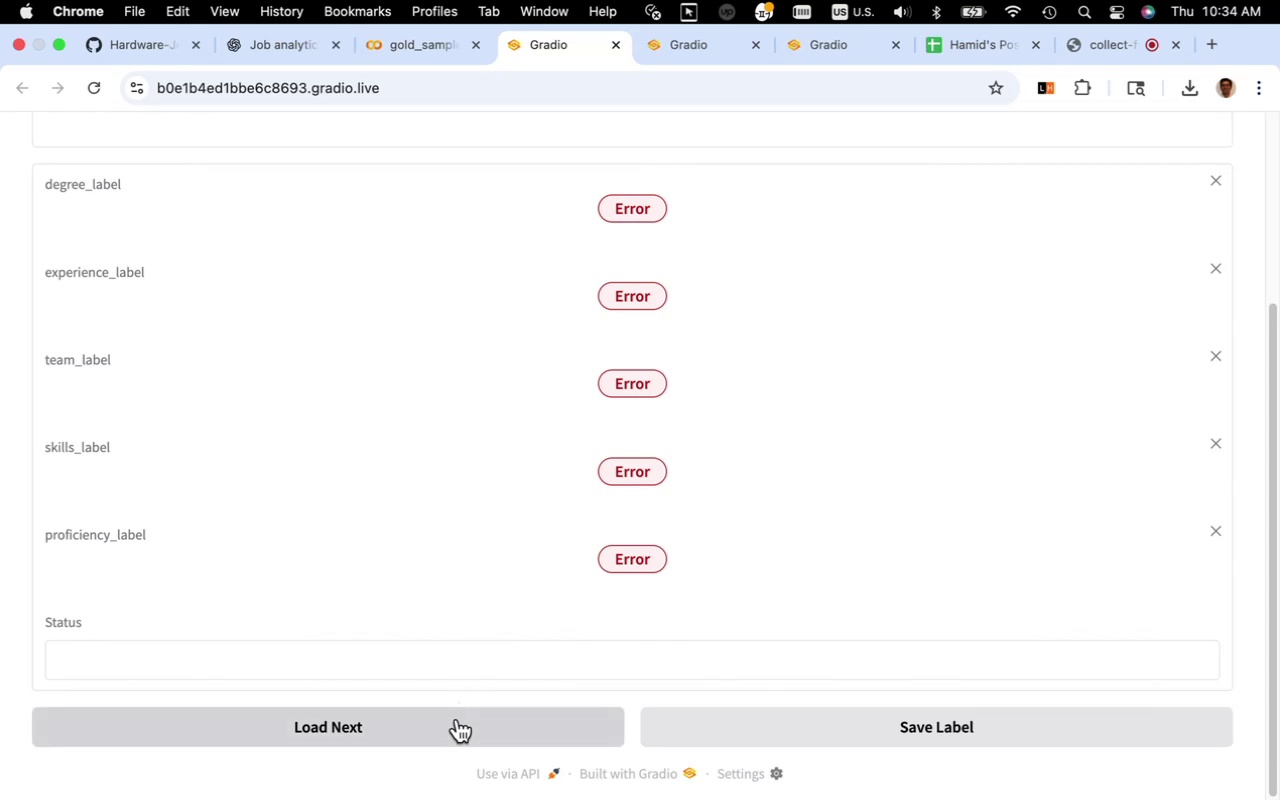 
left_click([457, 720])
 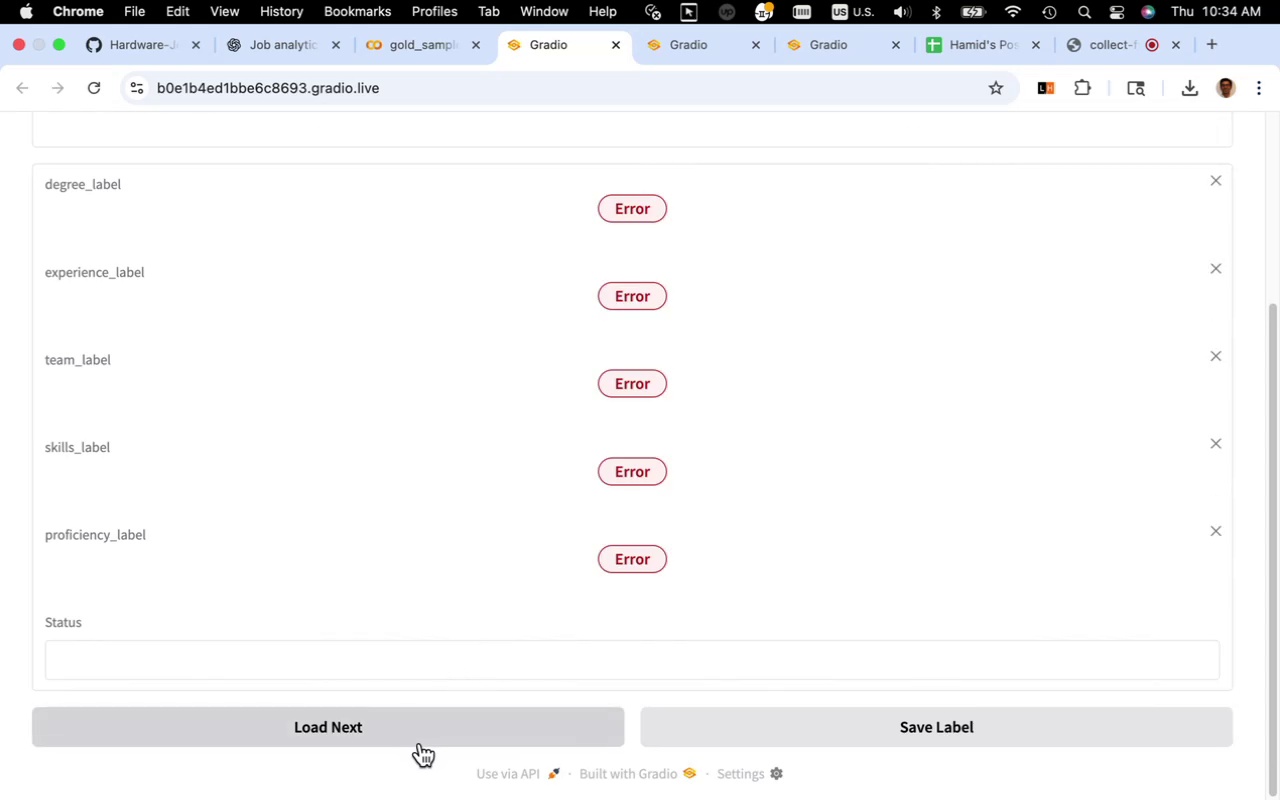 
left_click([424, 735])
 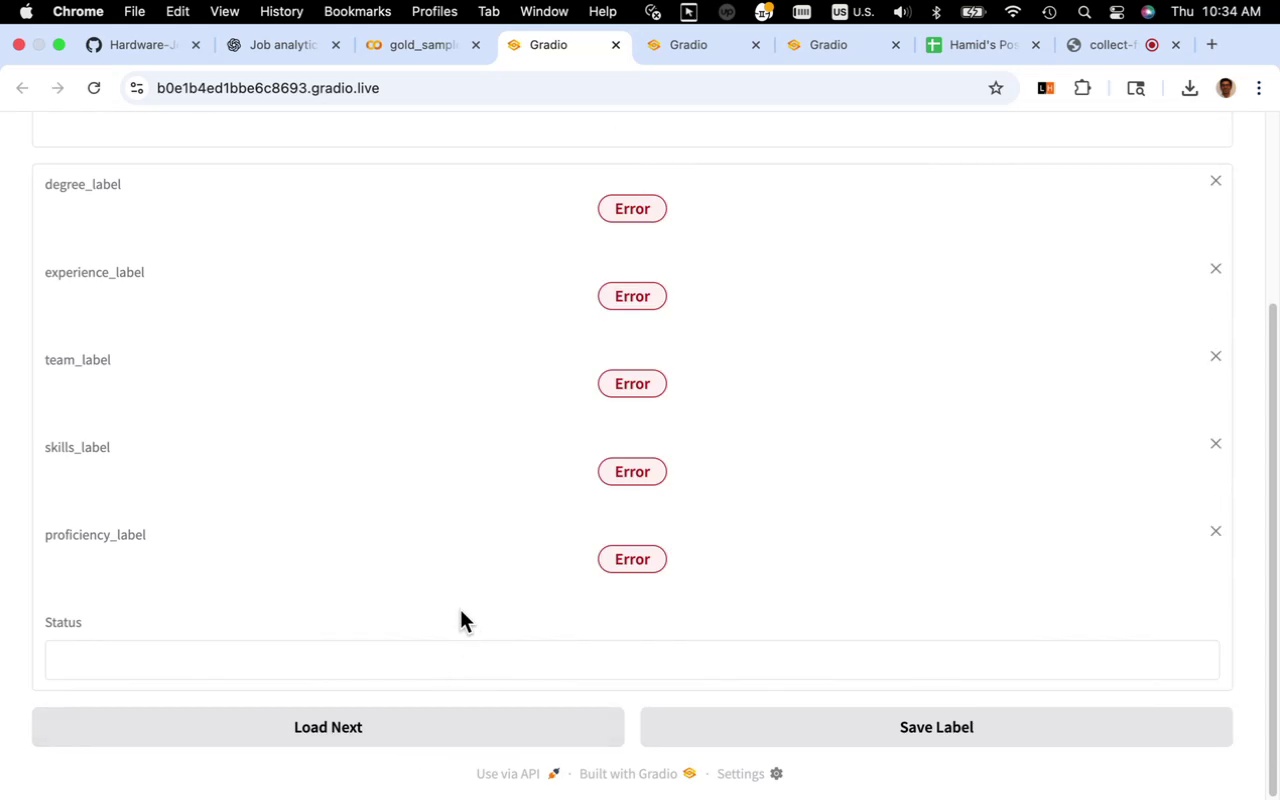 
scroll: coordinate [455, 605], scroll_direction: up, amount: 13.0
 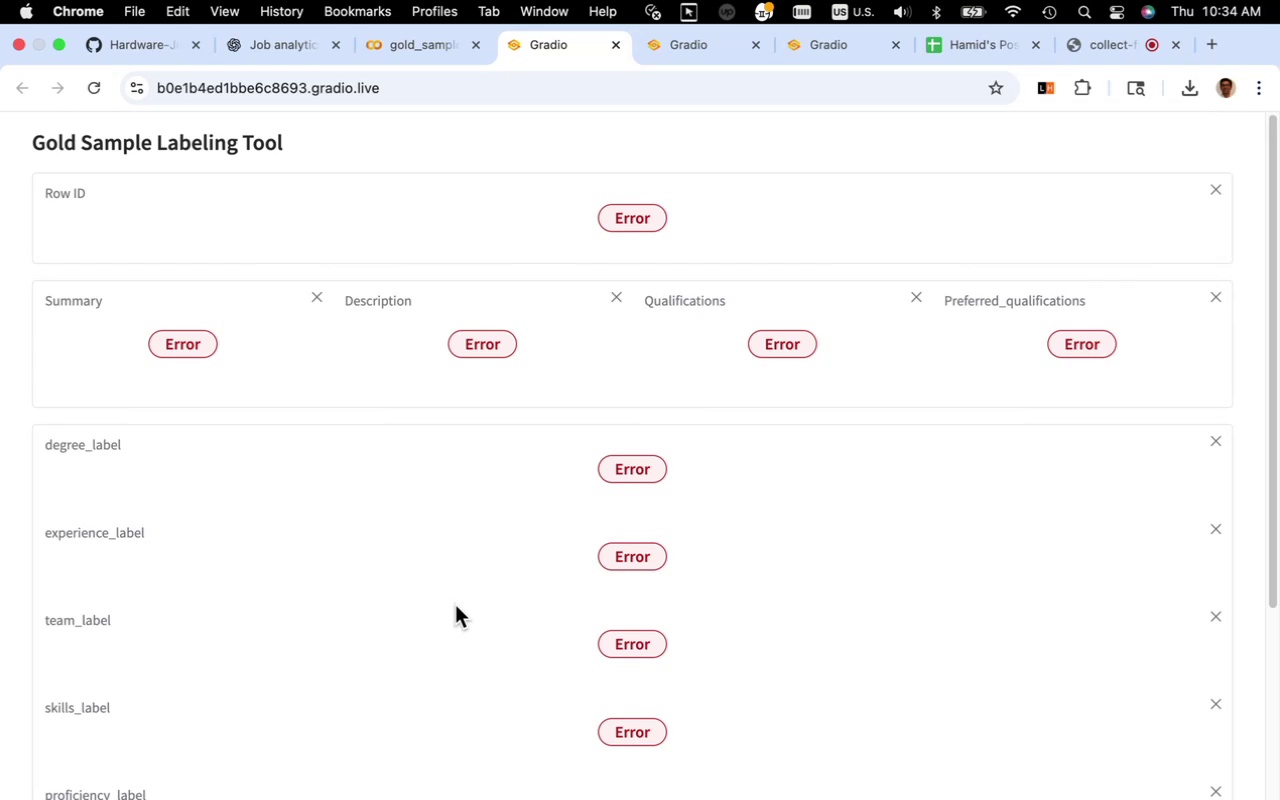 
wait(13.55)
 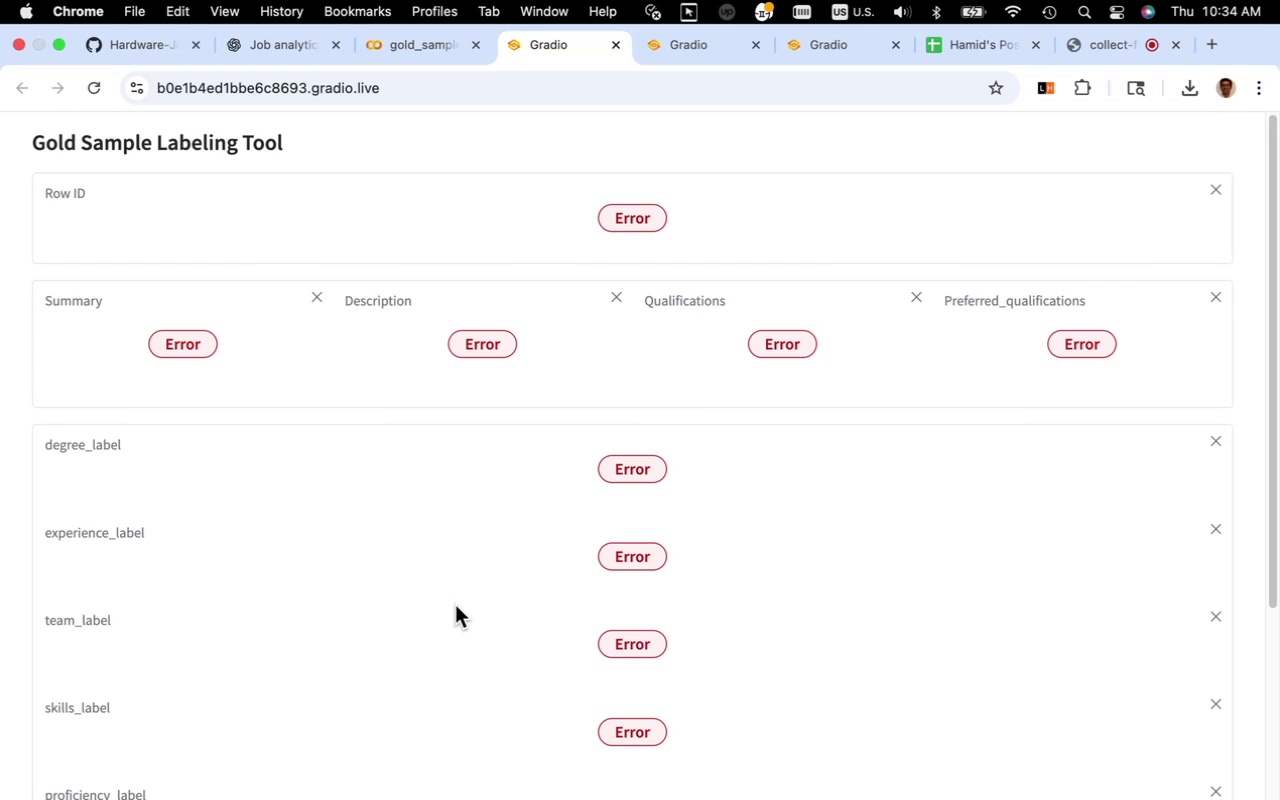 
left_click([415, 54])
 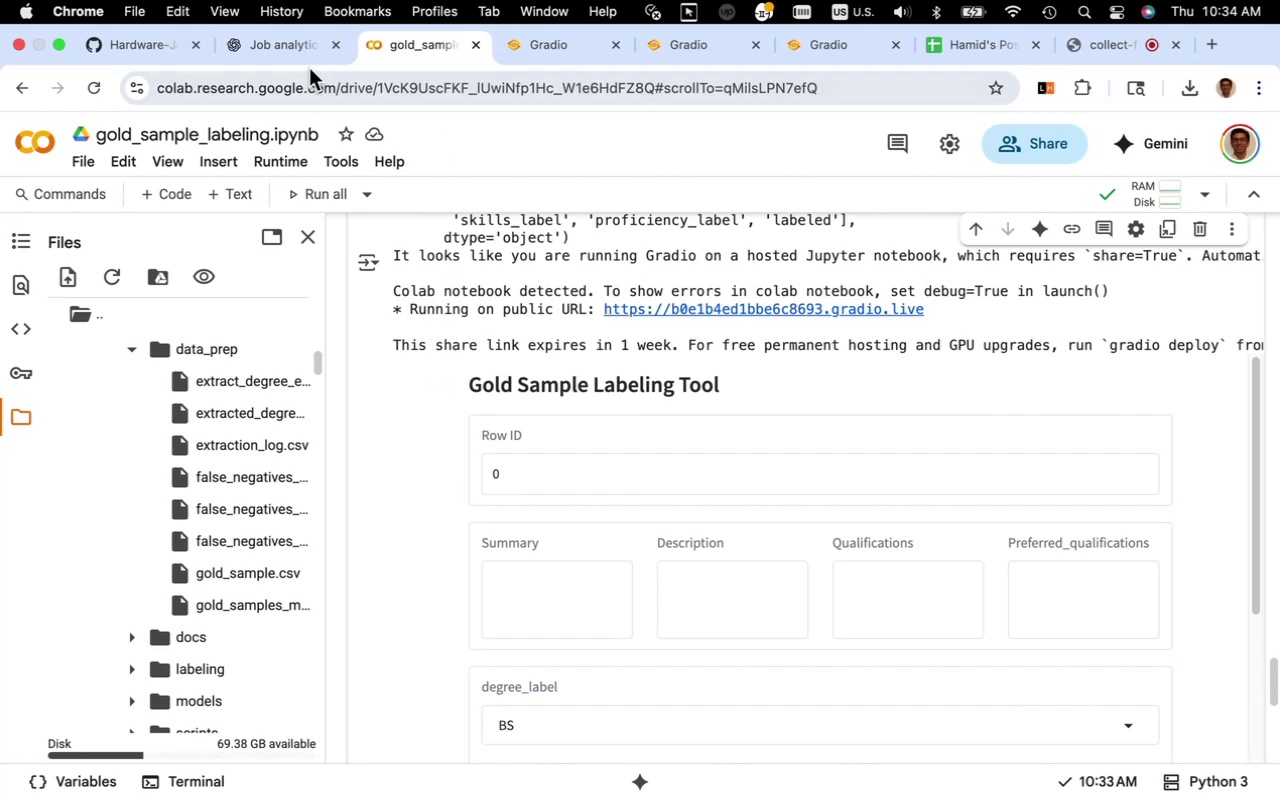 
left_click([296, 52])
 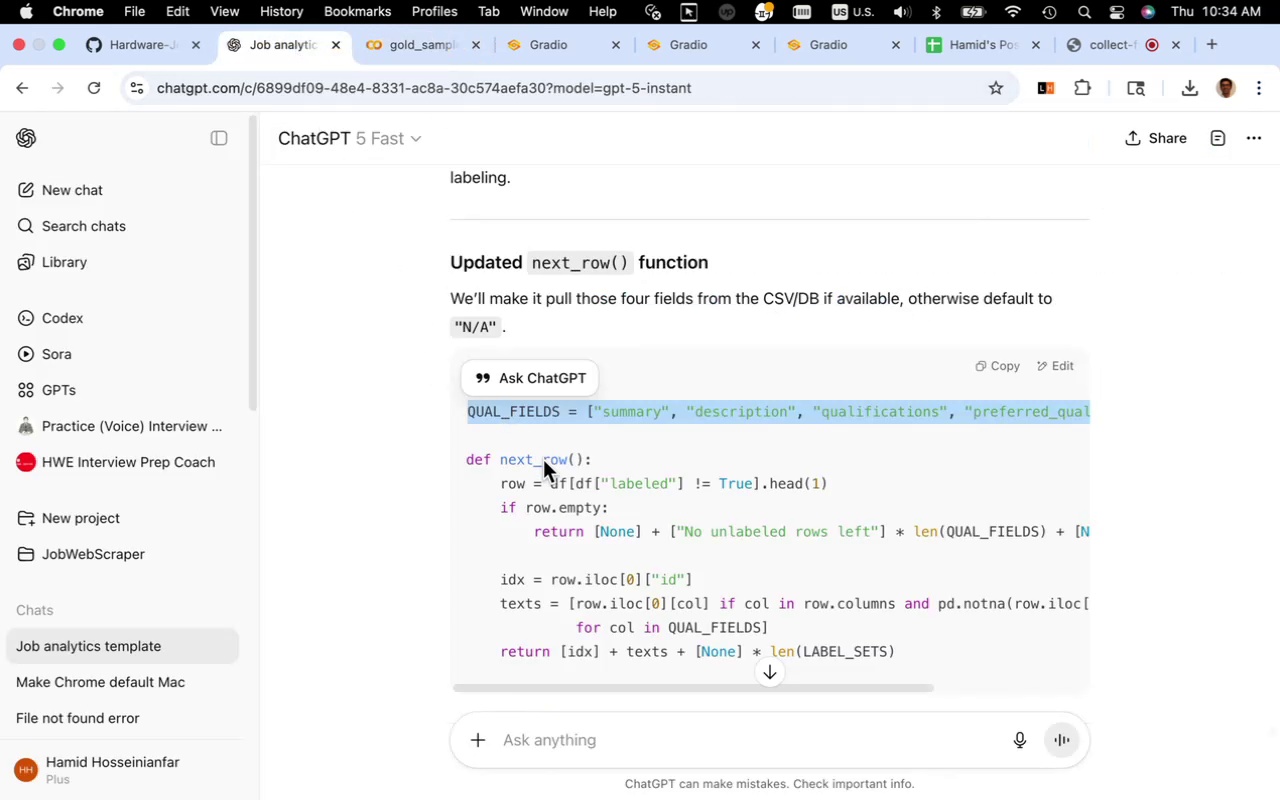 
left_click([543, 460])
 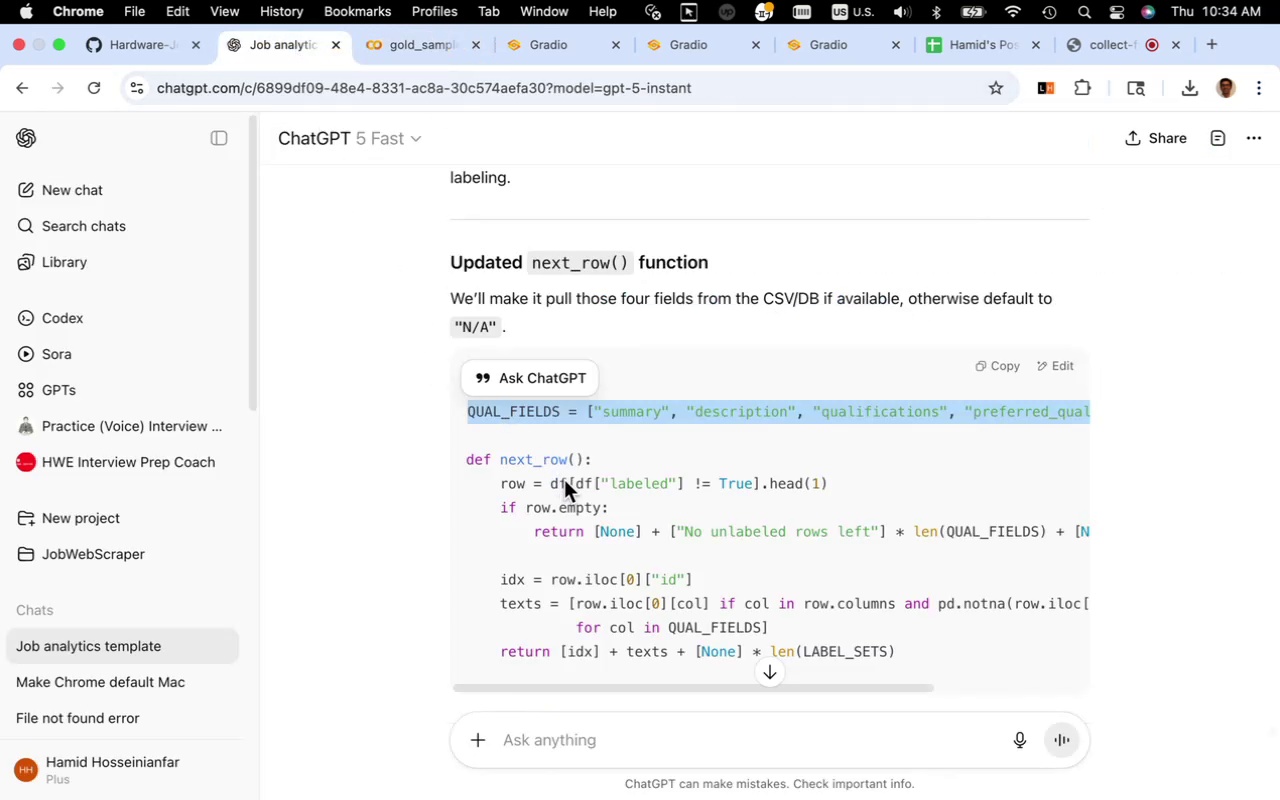 
scroll: coordinate [564, 482], scroll_direction: down, amount: 2.0
 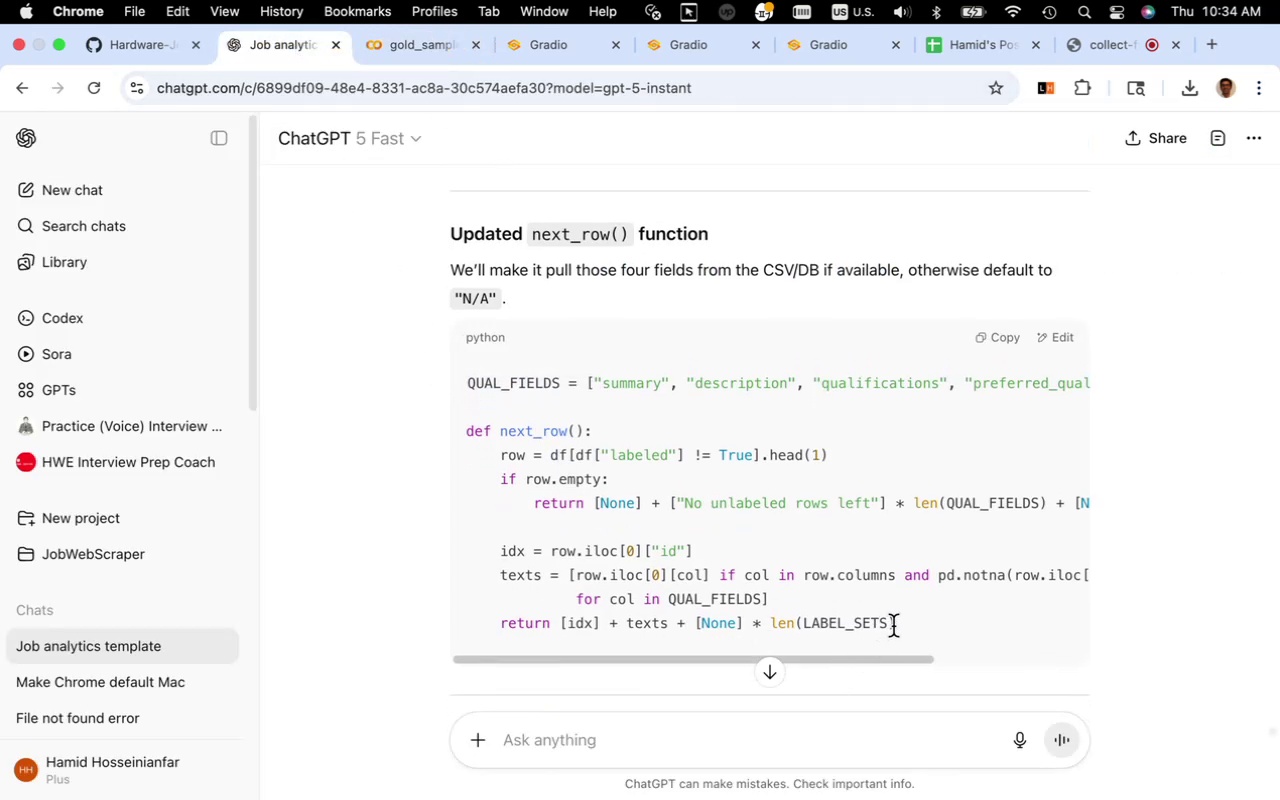 
left_click_drag(start_coordinate=[893, 626], to_coordinate=[465, 430])
 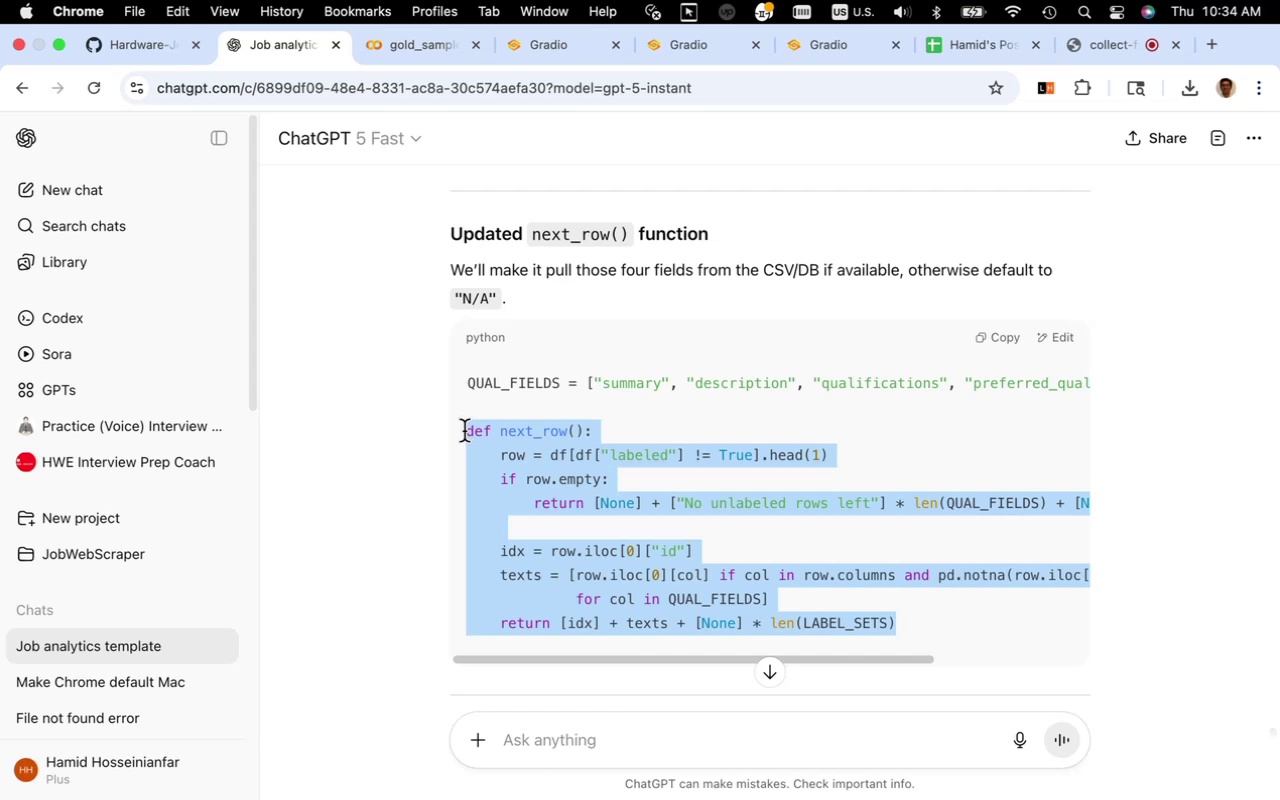 
key(Meta+C)
 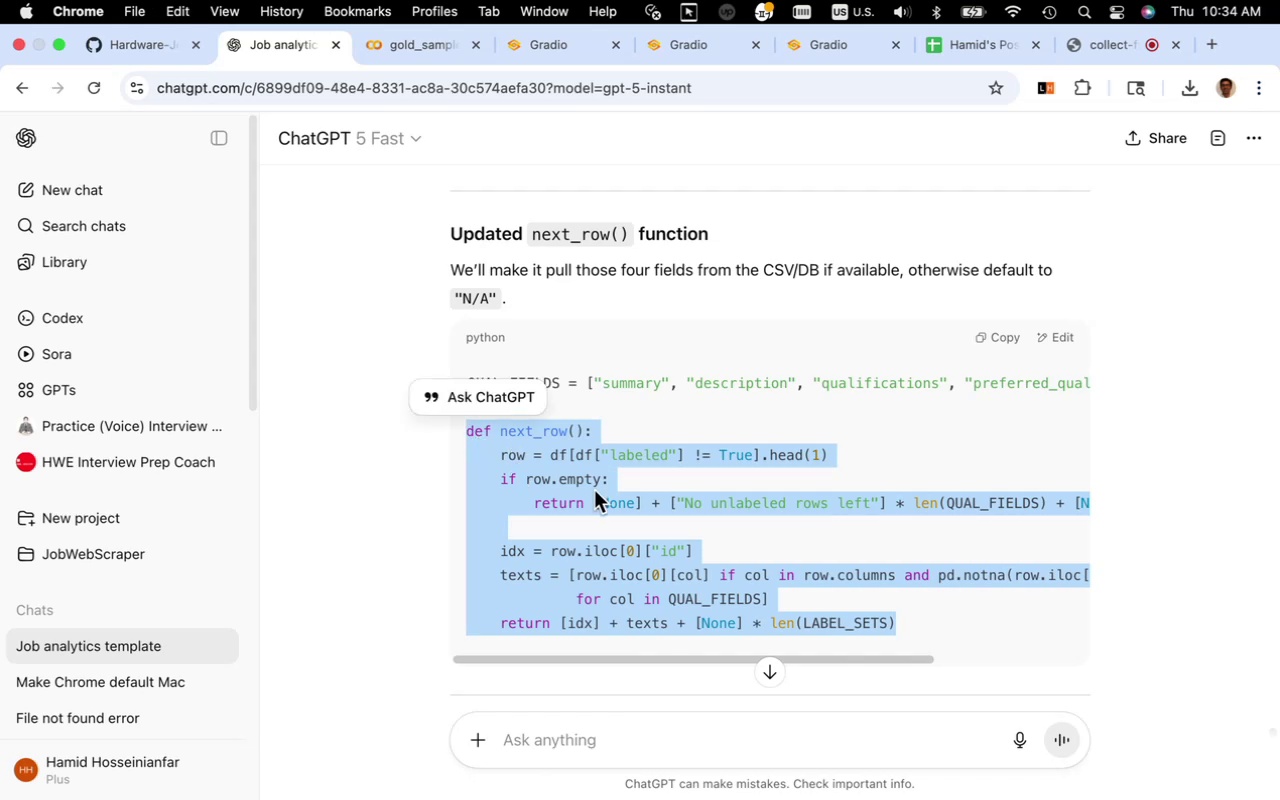 
key(Meta+C)
 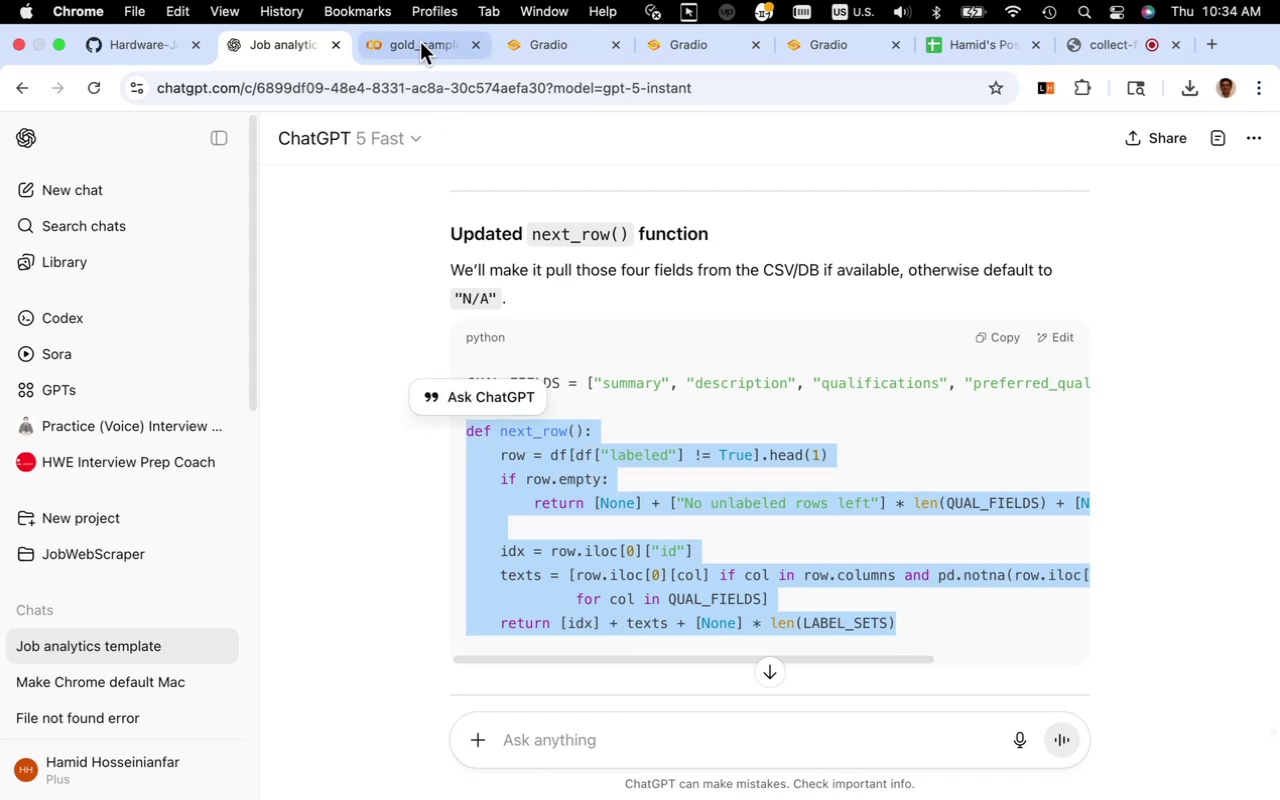 
left_click([419, 41])
 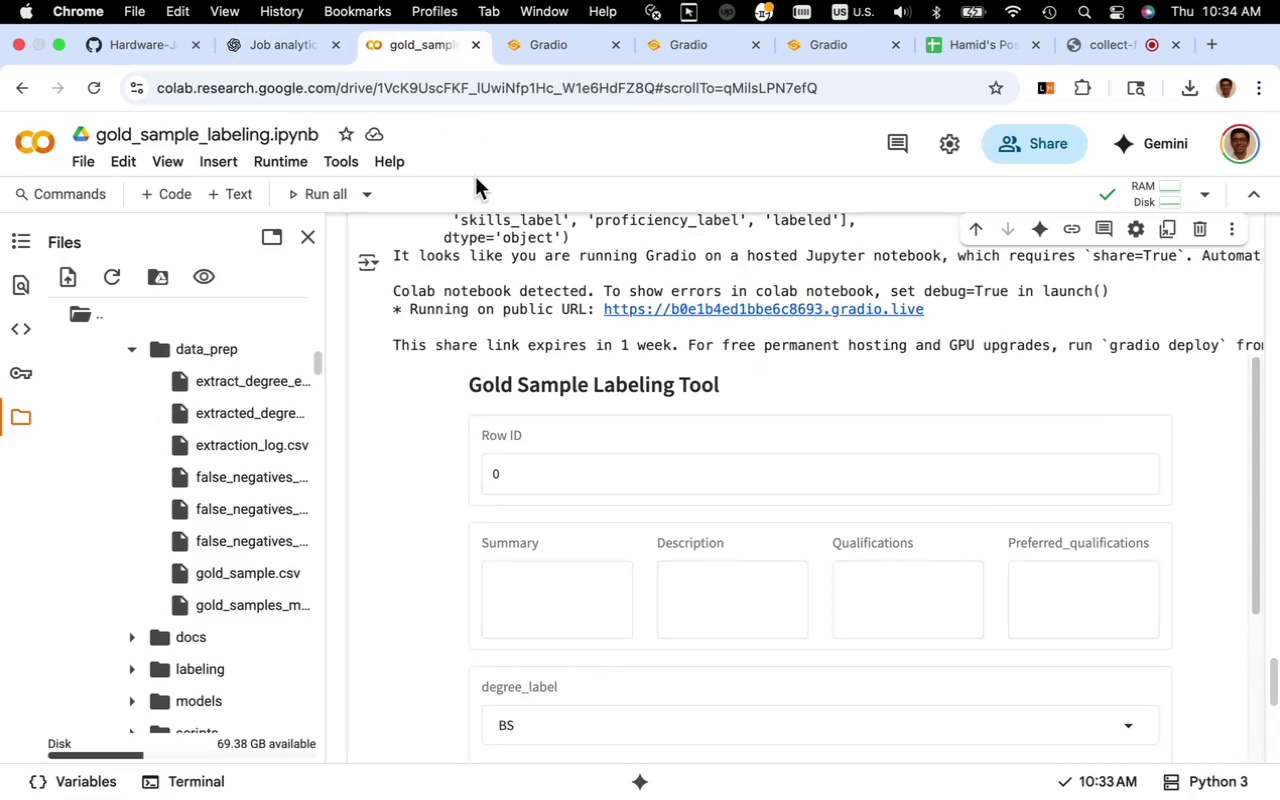 
scroll: coordinate [512, 372], scroll_direction: up, amount: 31.0
 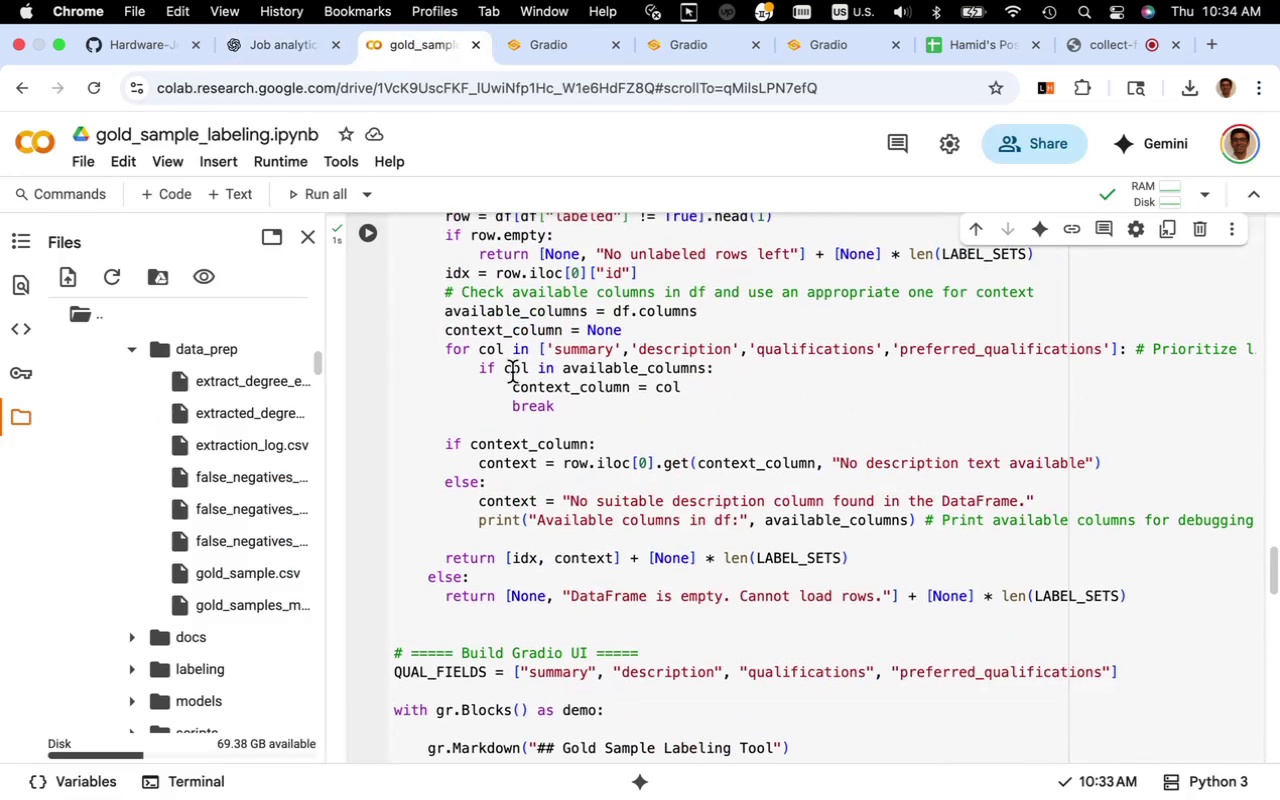 
scroll: coordinate [512, 372], scroll_direction: down, amount: 6.0
 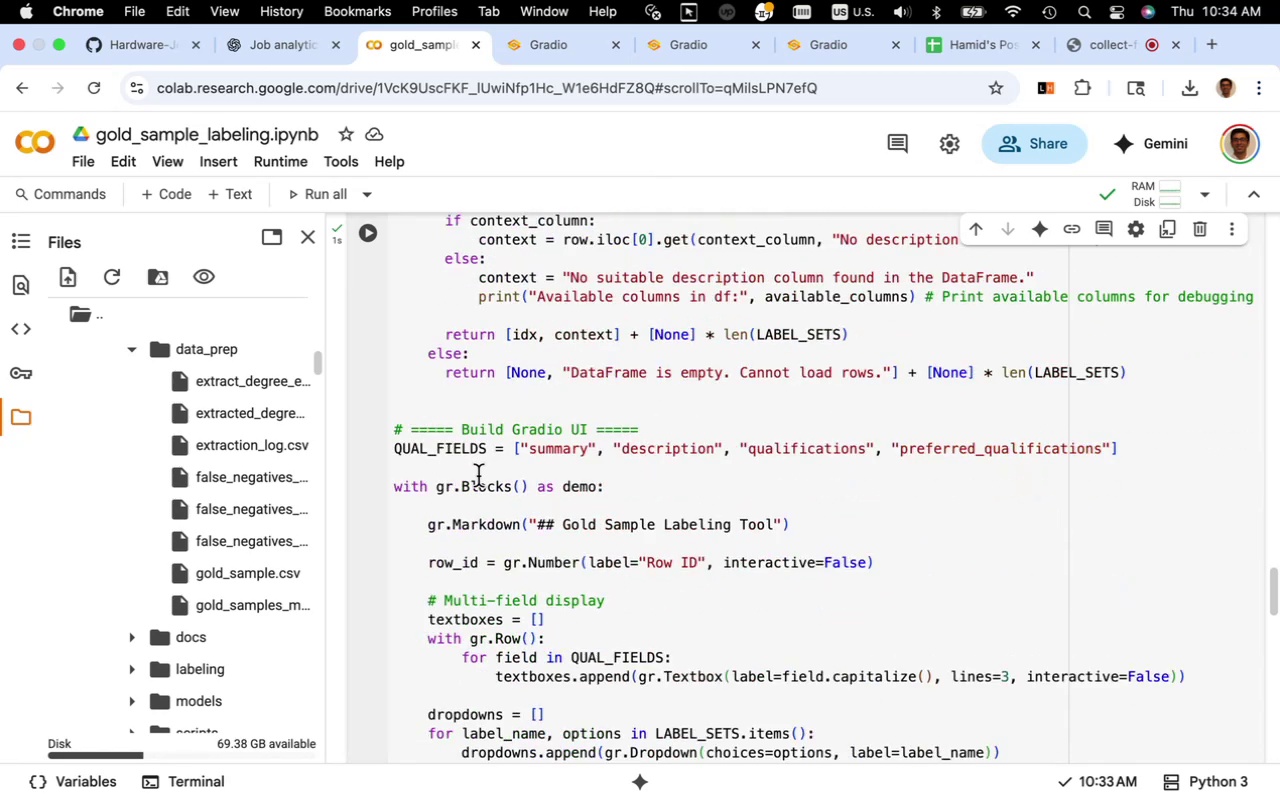 
key(Meta+V)
 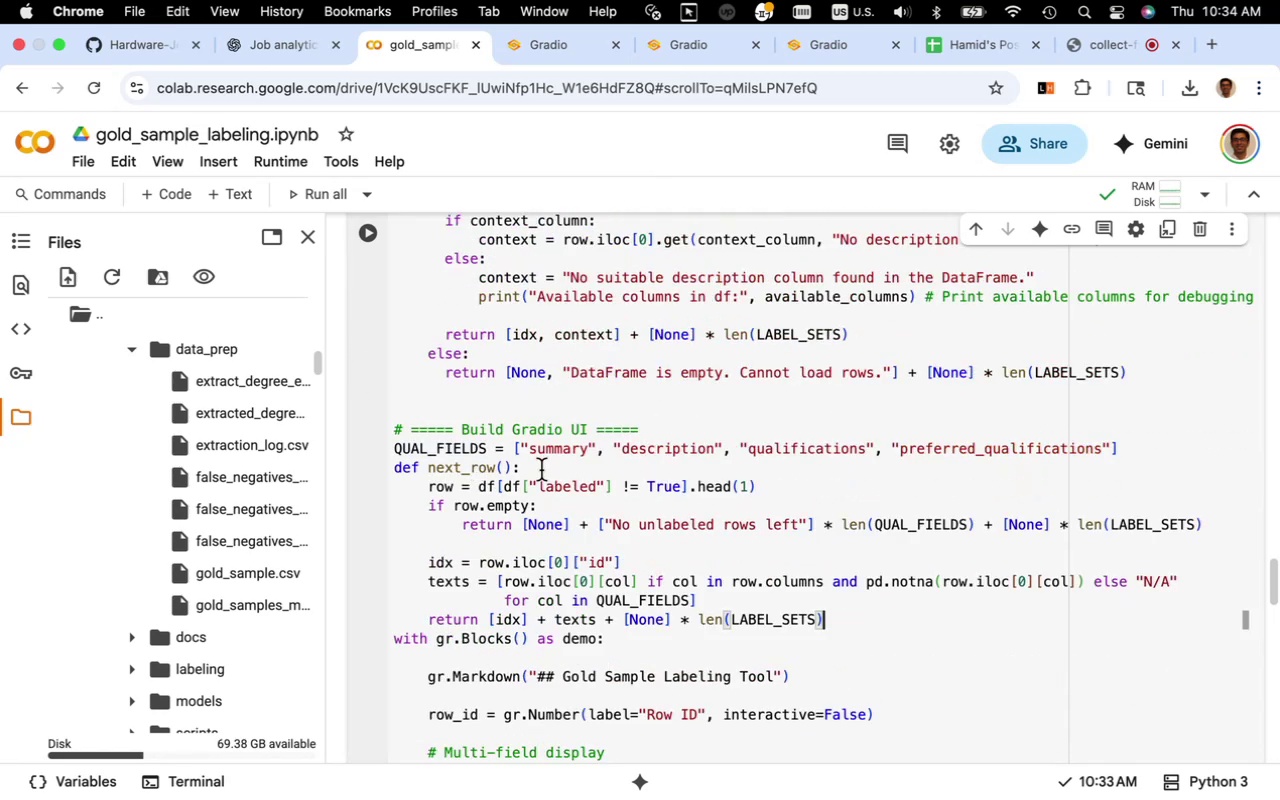 
key(Enter)
 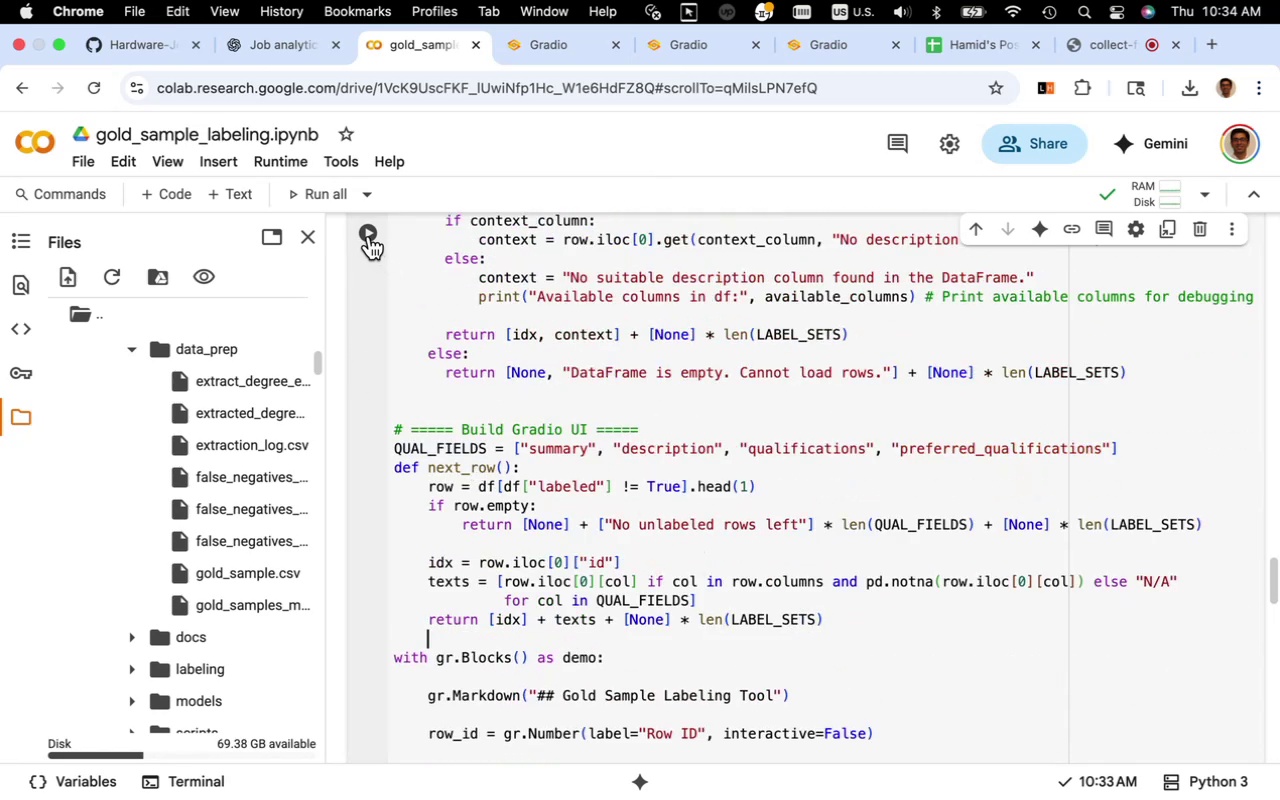 
left_click([369, 236])
 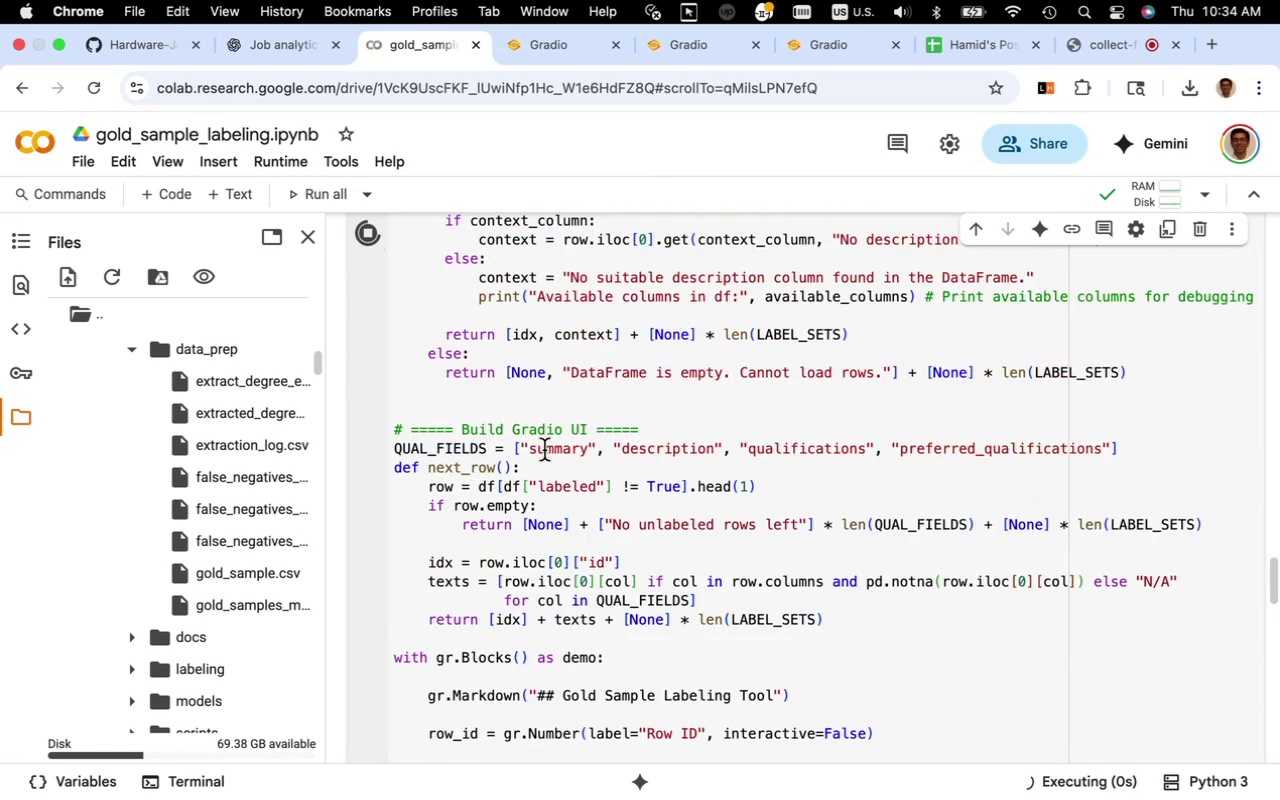 
scroll: coordinate [583, 512], scroll_direction: down, amount: 21.0
 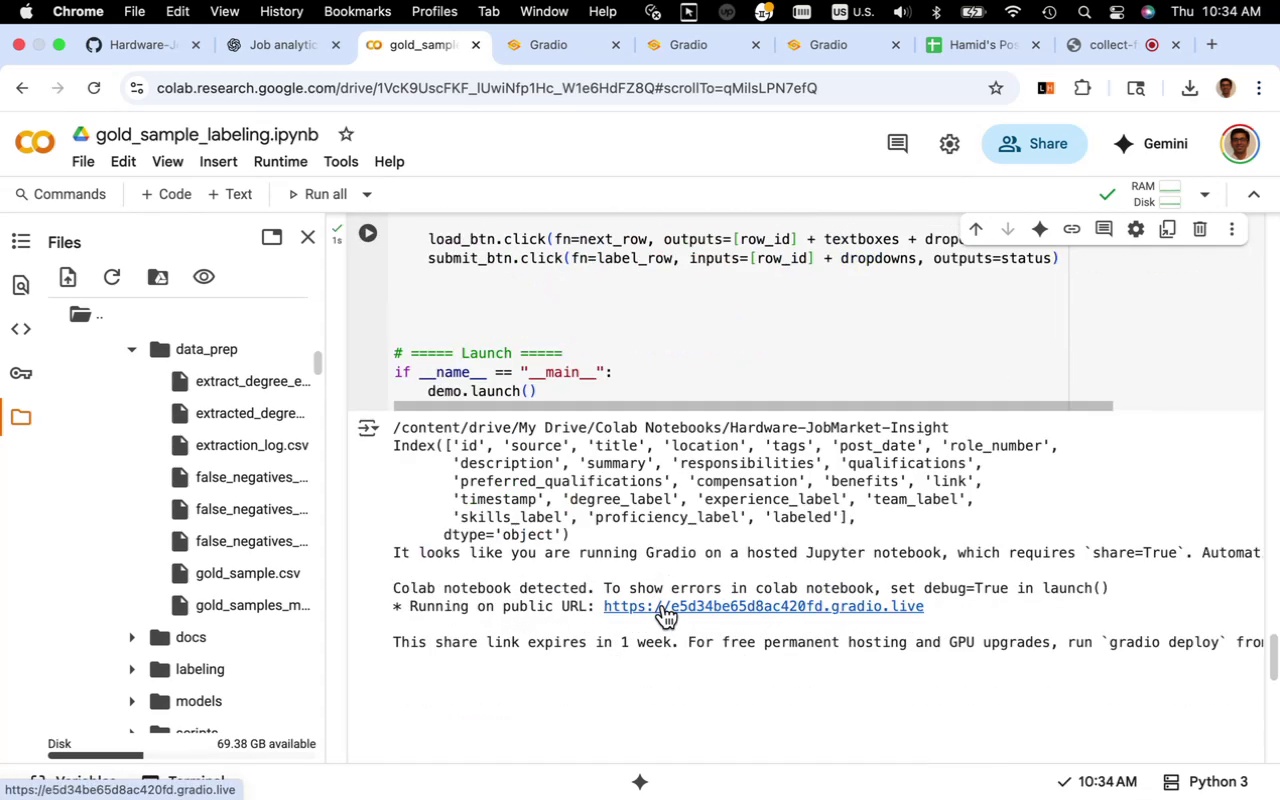 
left_click([663, 605])
 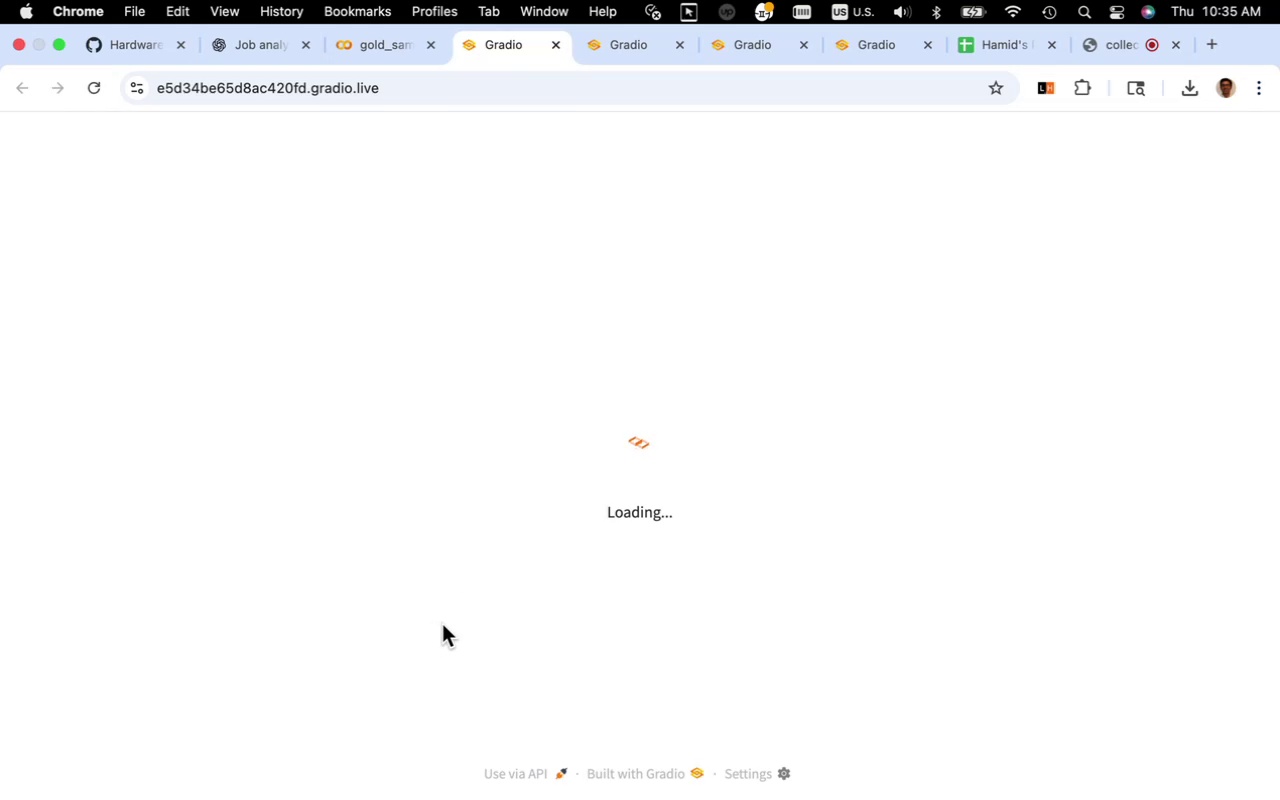 
wait(5.53)
 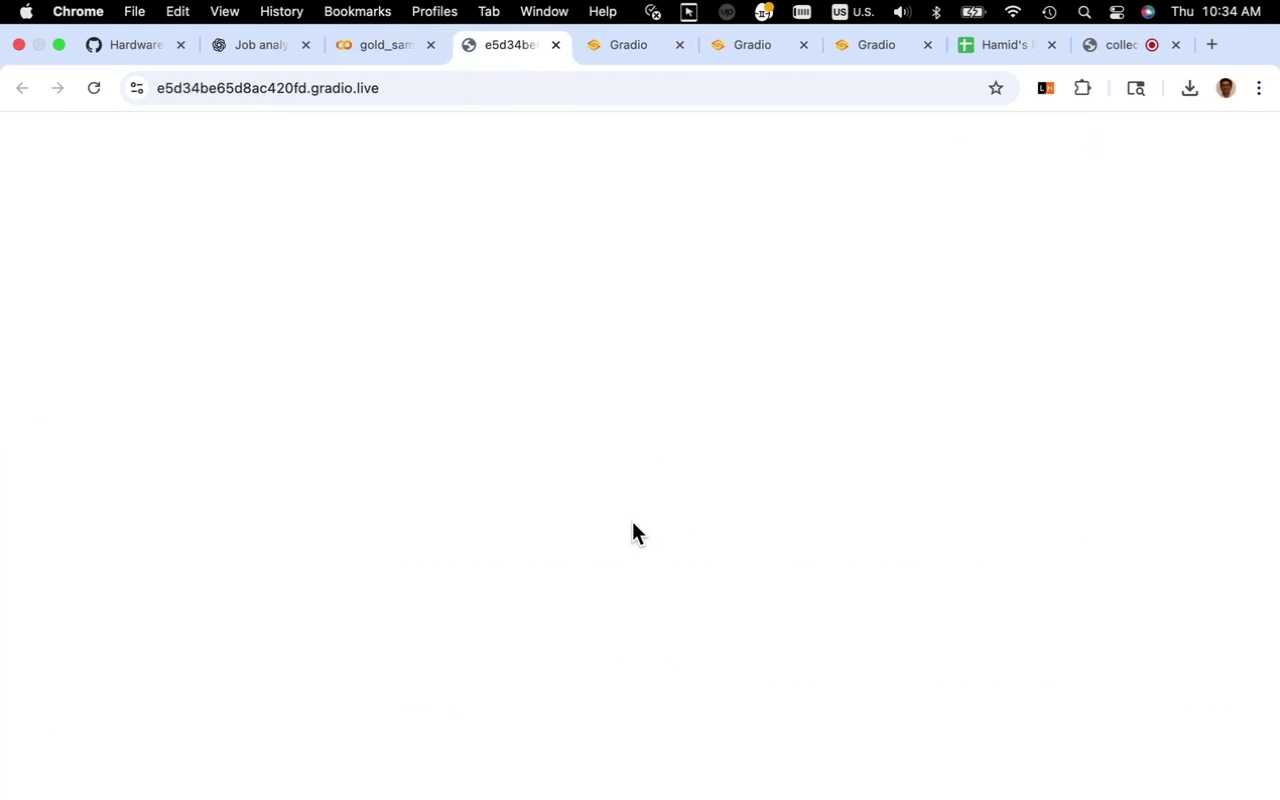 
scroll: coordinate [327, 684], scroll_direction: down, amount: 6.0
 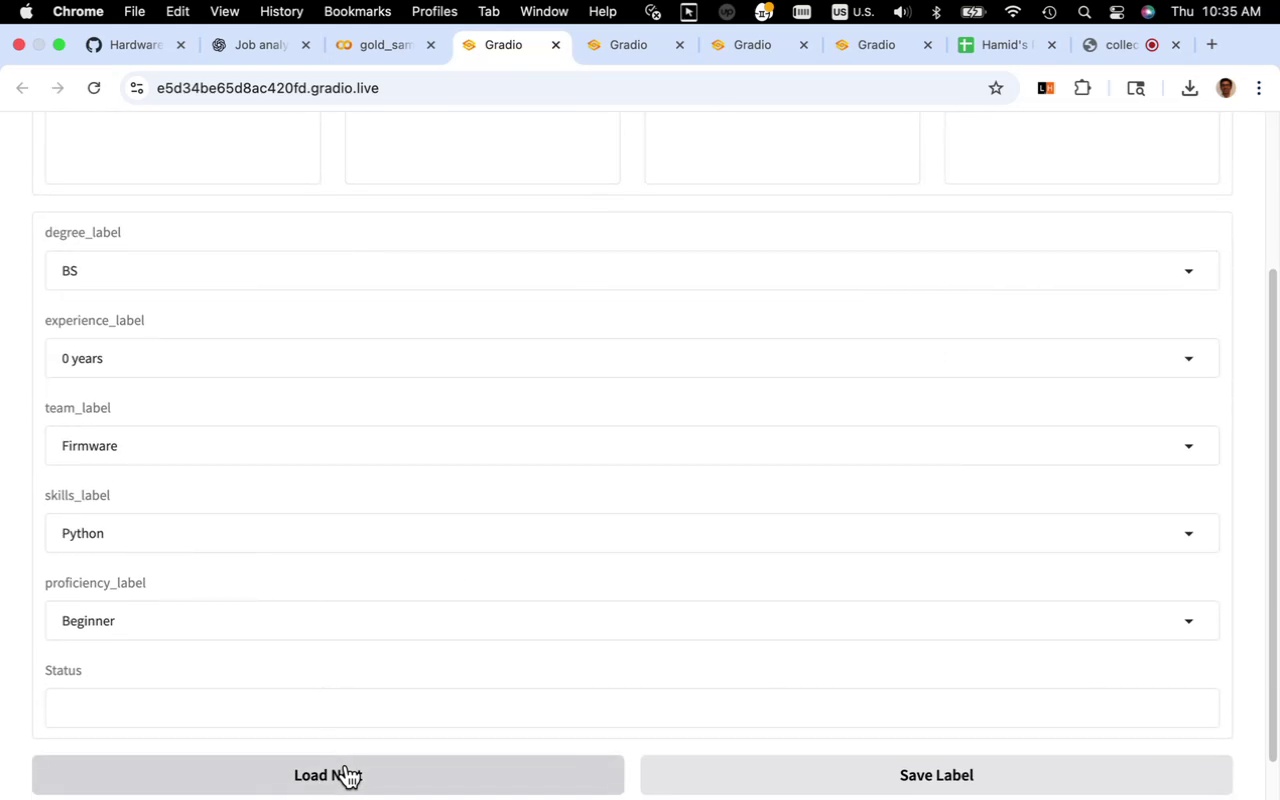 
left_click([346, 765])
 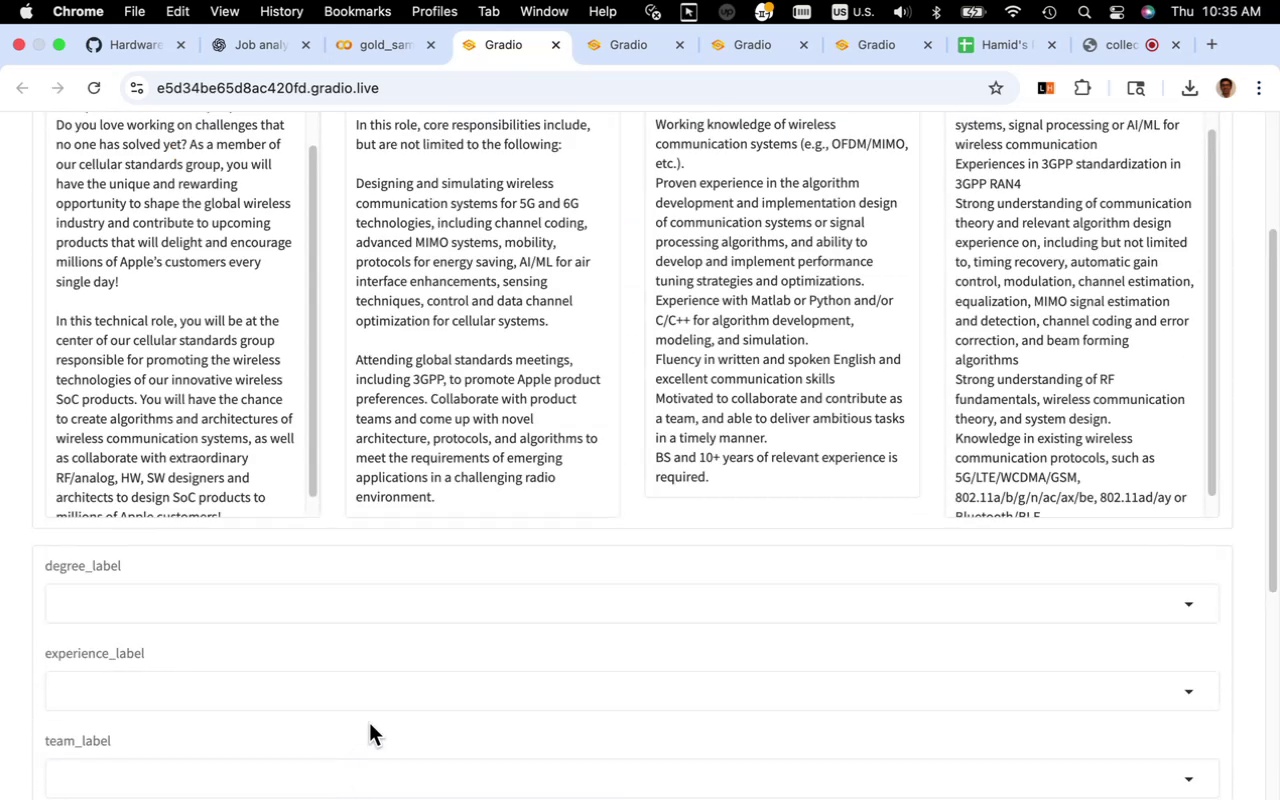 
scroll: coordinate [388, 698], scroll_direction: up, amount: 6.0
 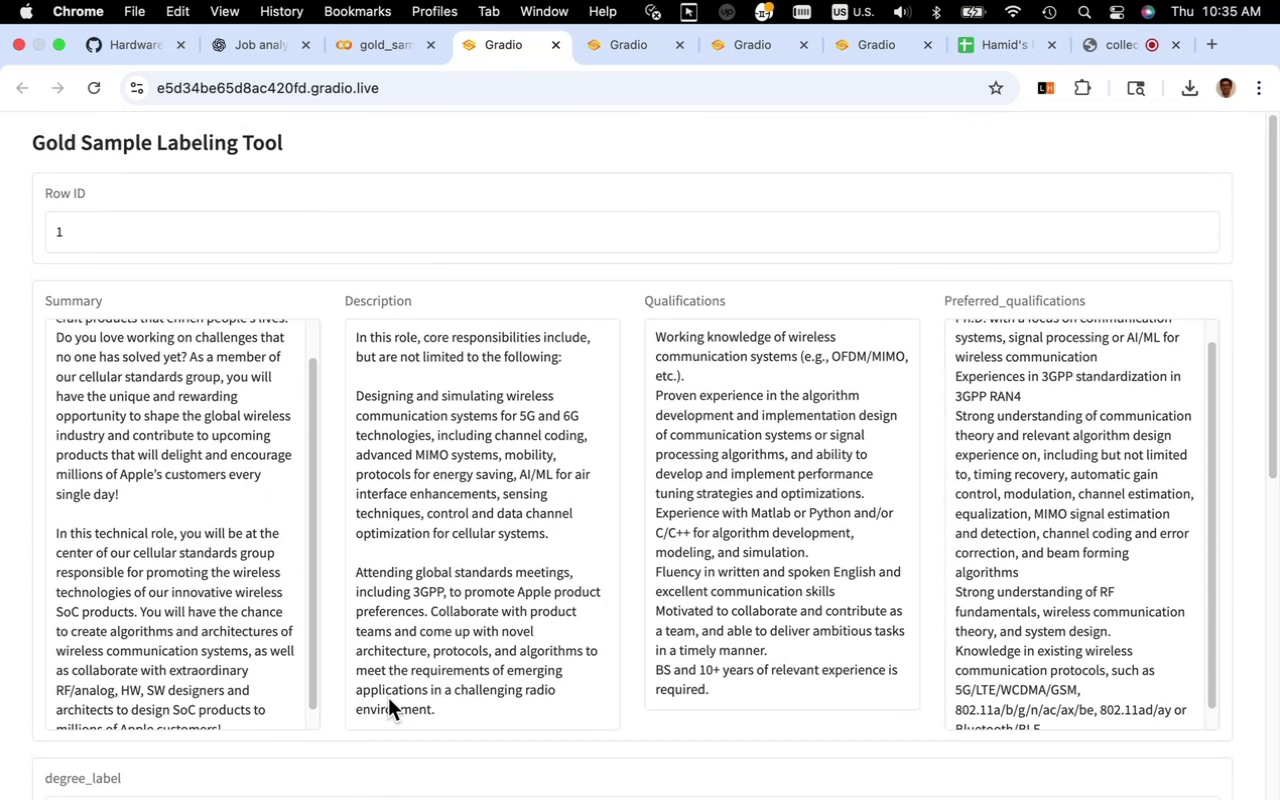 
scroll: coordinate [388, 698], scroll_direction: down, amount: 7.0
 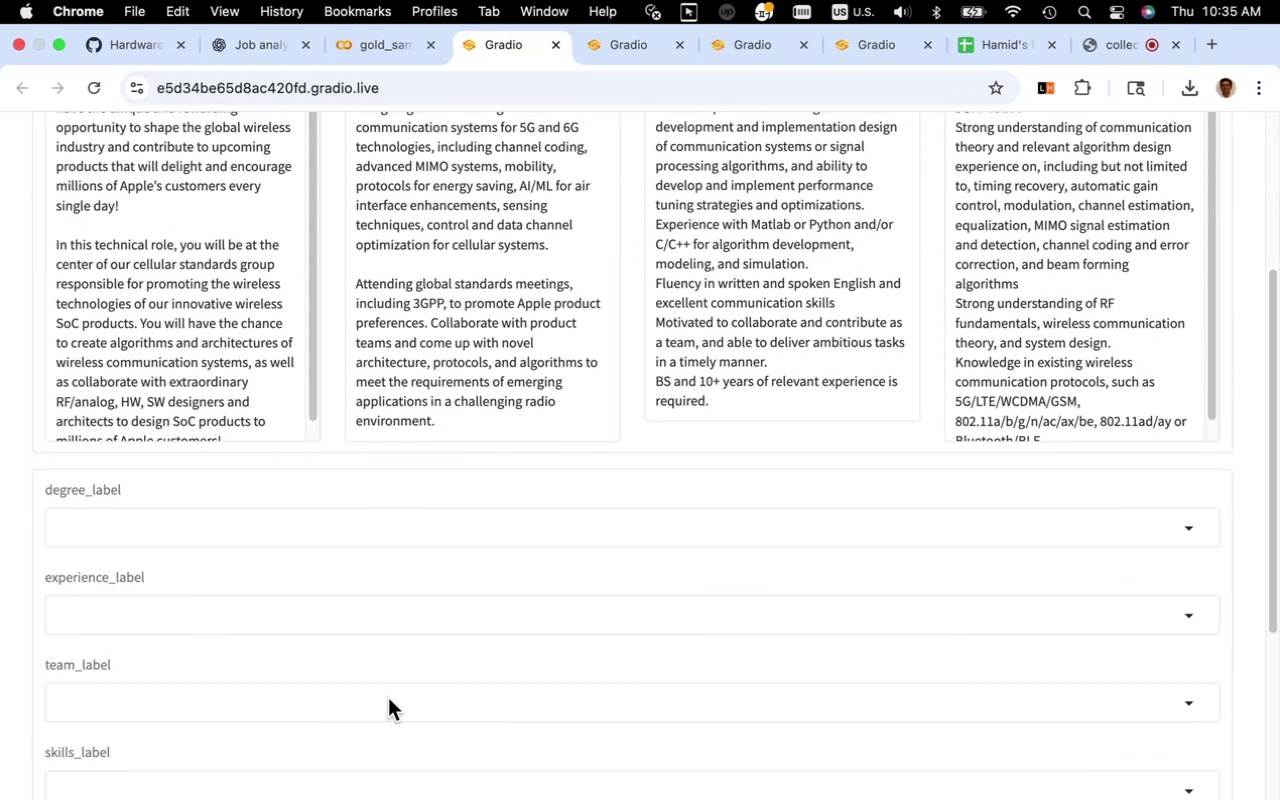 
scroll: coordinate [285, 502], scroll_direction: up, amount: 12.0
 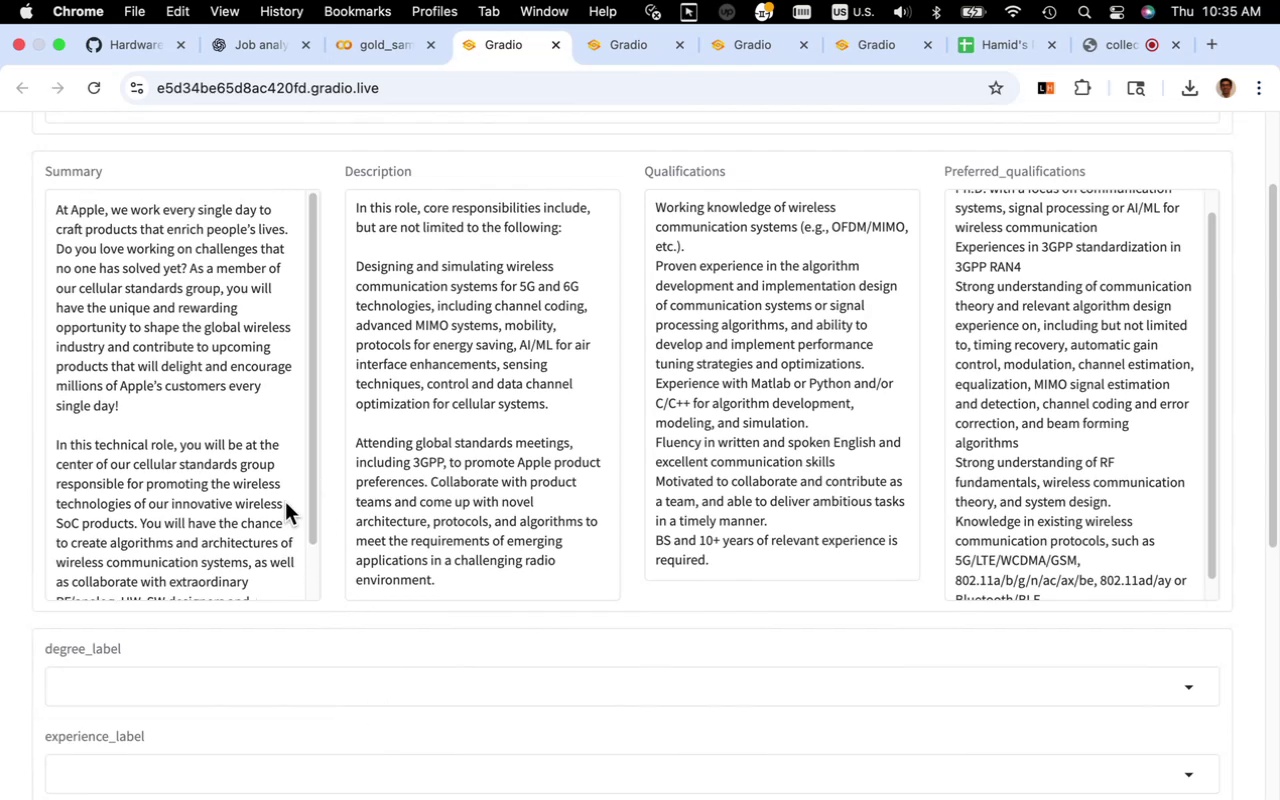 
wait(6.82)
 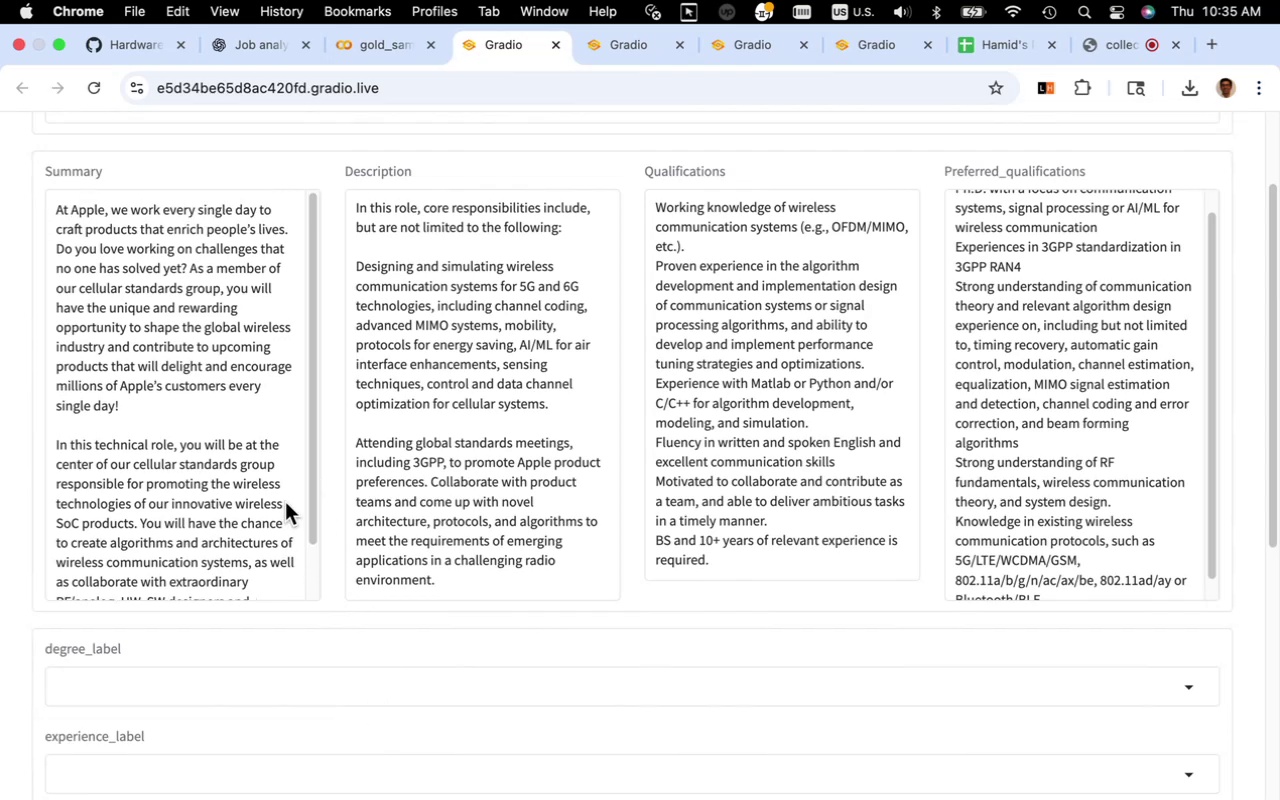 
scroll: coordinate [266, 508], scroll_direction: down, amount: 6.0
 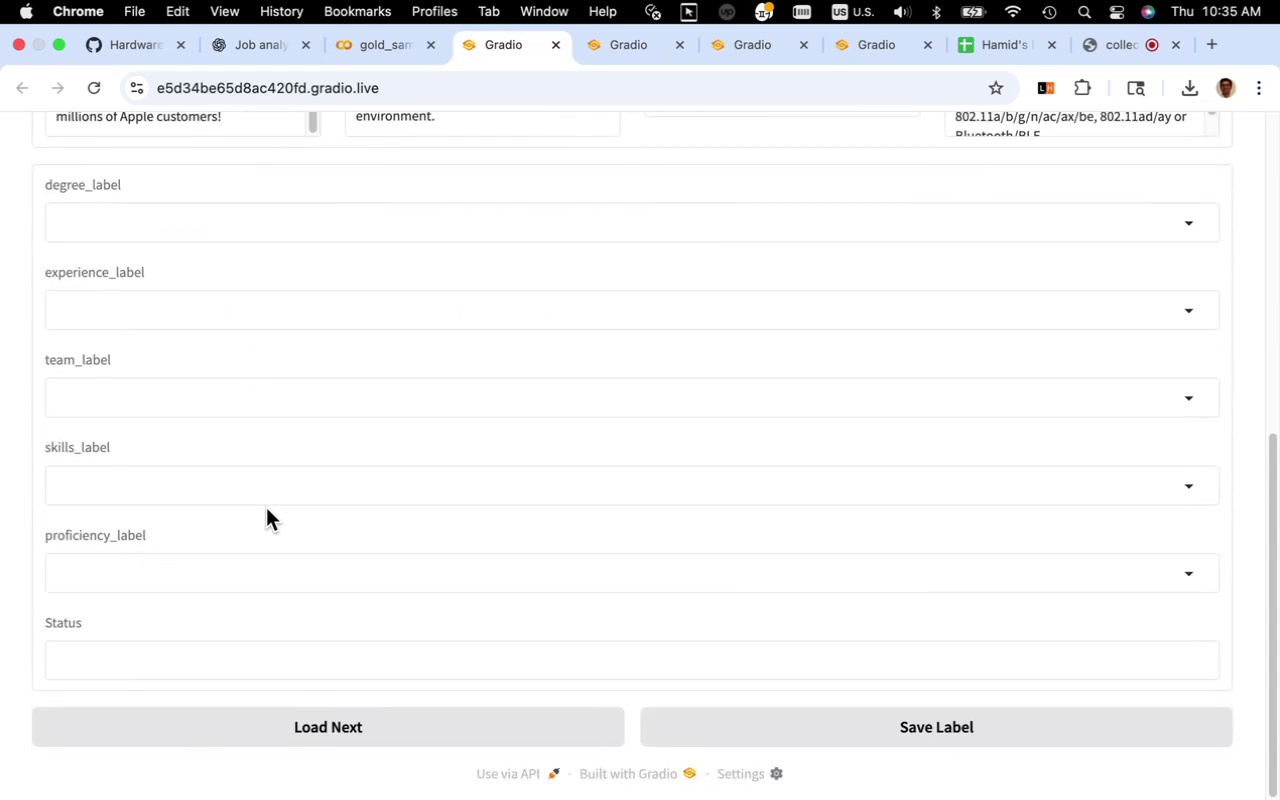 
scroll: coordinate [266, 508], scroll_direction: up, amount: 15.0
 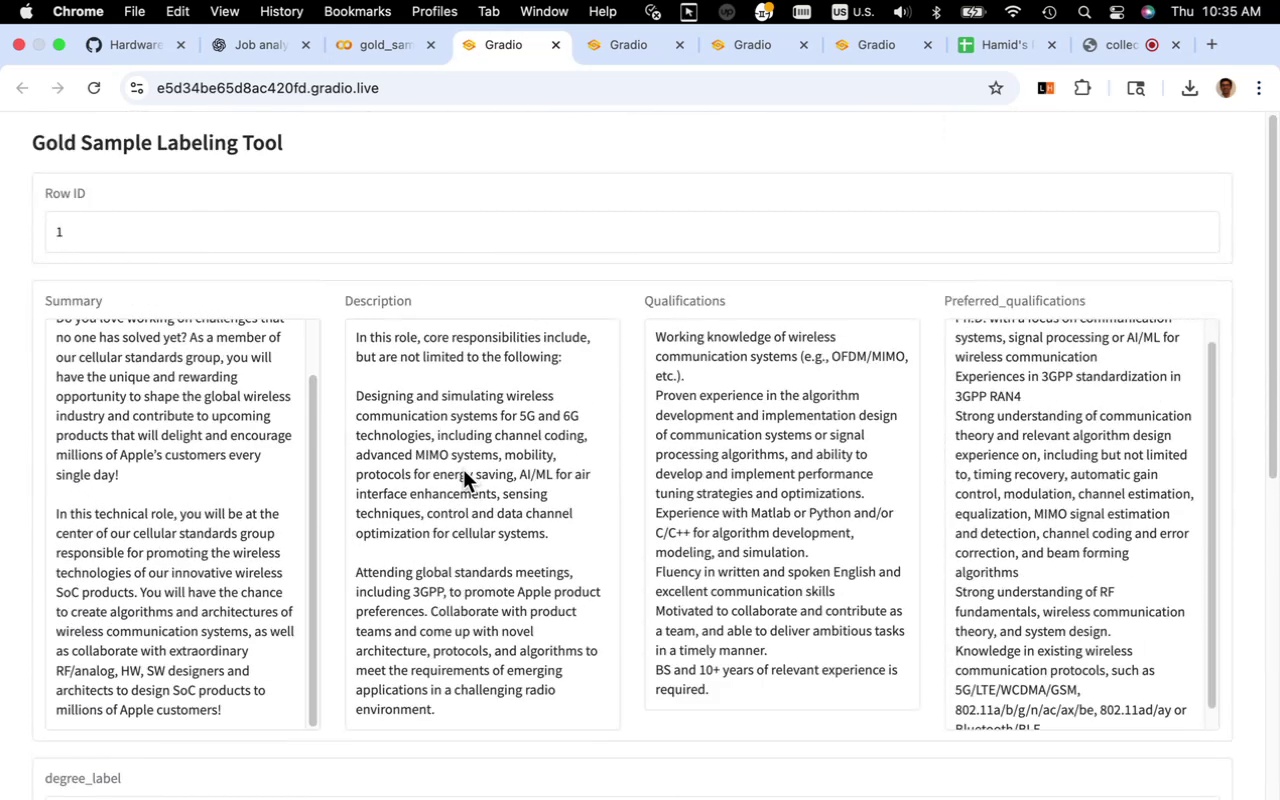 
wait(7.23)
 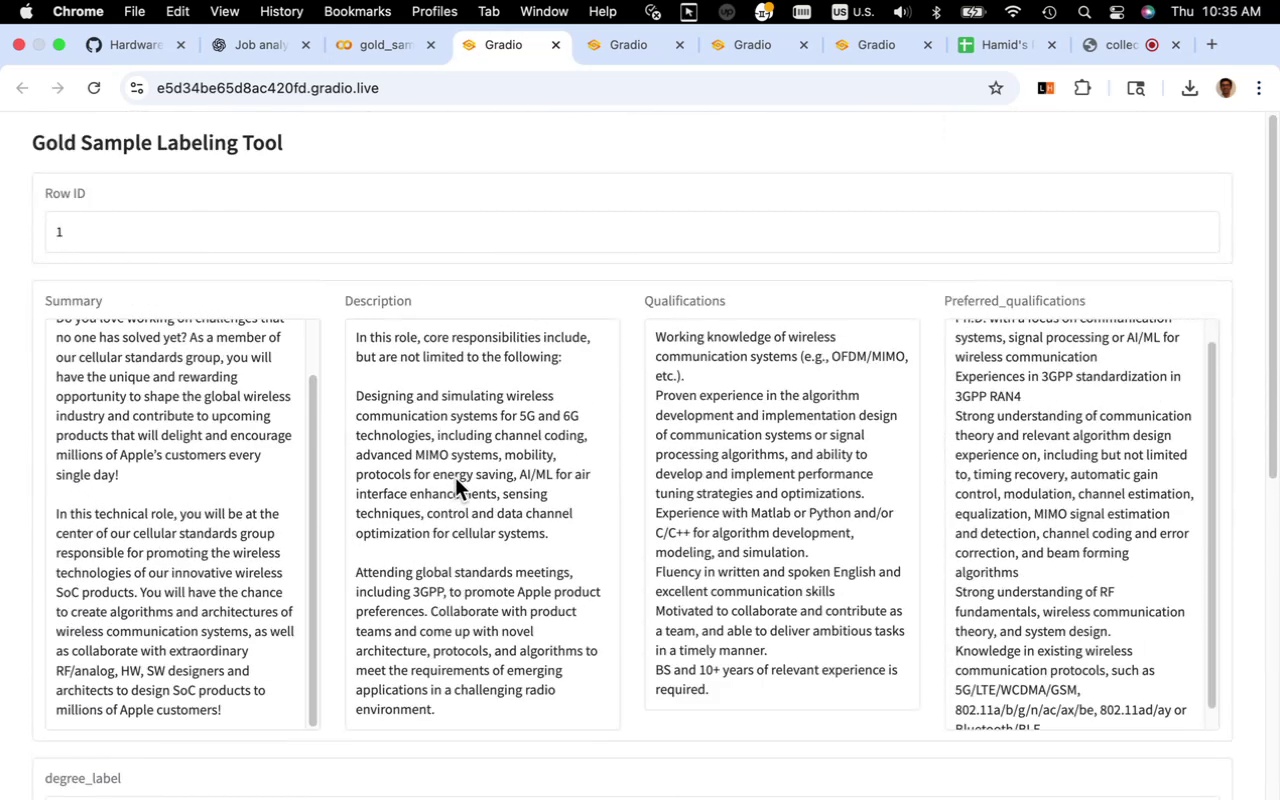 
scroll: coordinate [463, 470], scroll_direction: down, amount: 10.0
 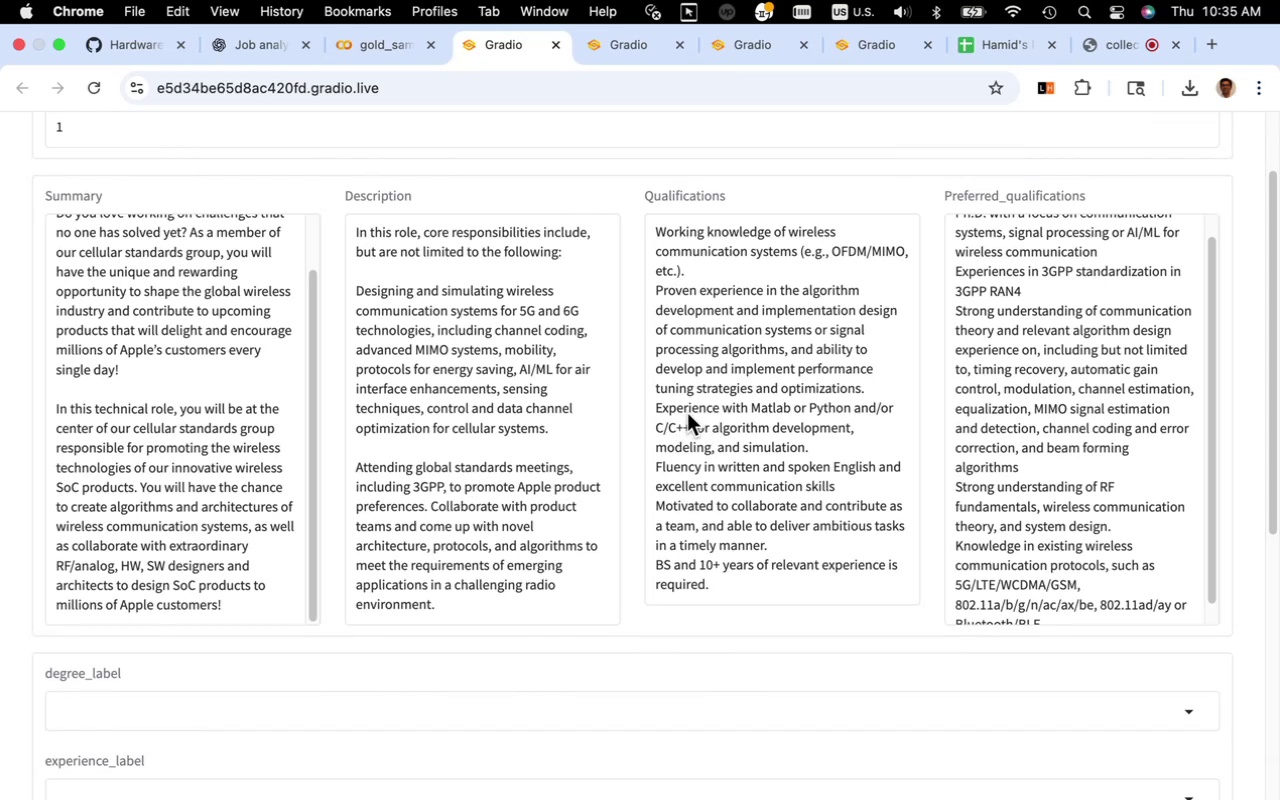 
wait(28.06)
 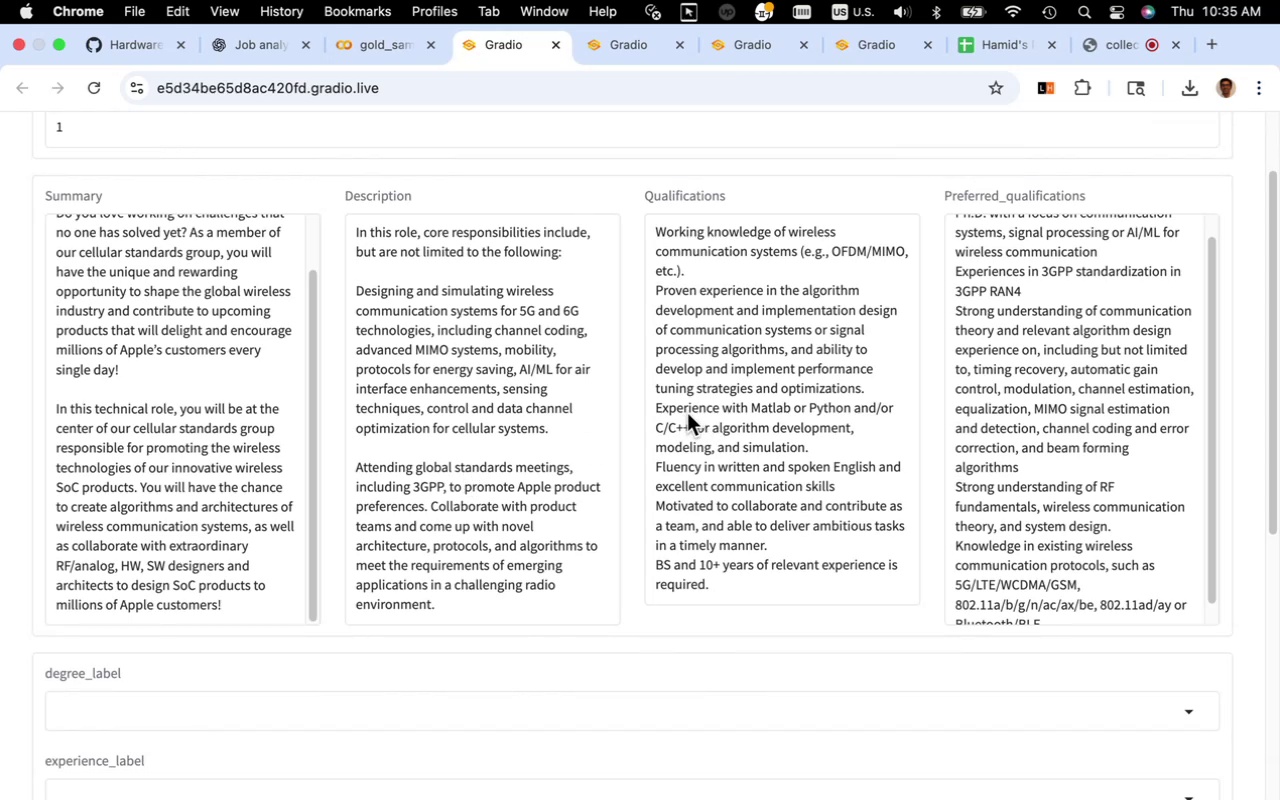 
scroll: coordinate [990, 428], scroll_direction: up, amount: 3.0
 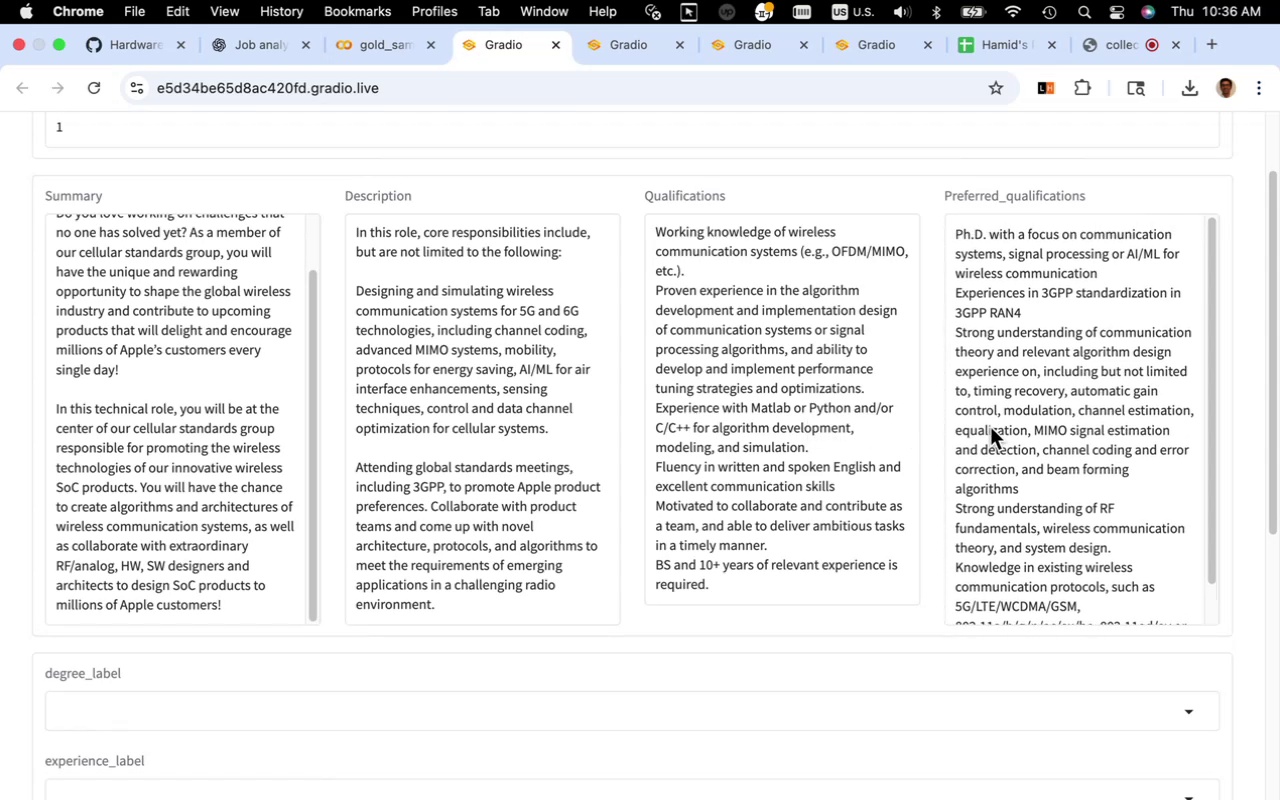 
scroll: coordinate [990, 427], scroll_direction: down, amount: 4.0
 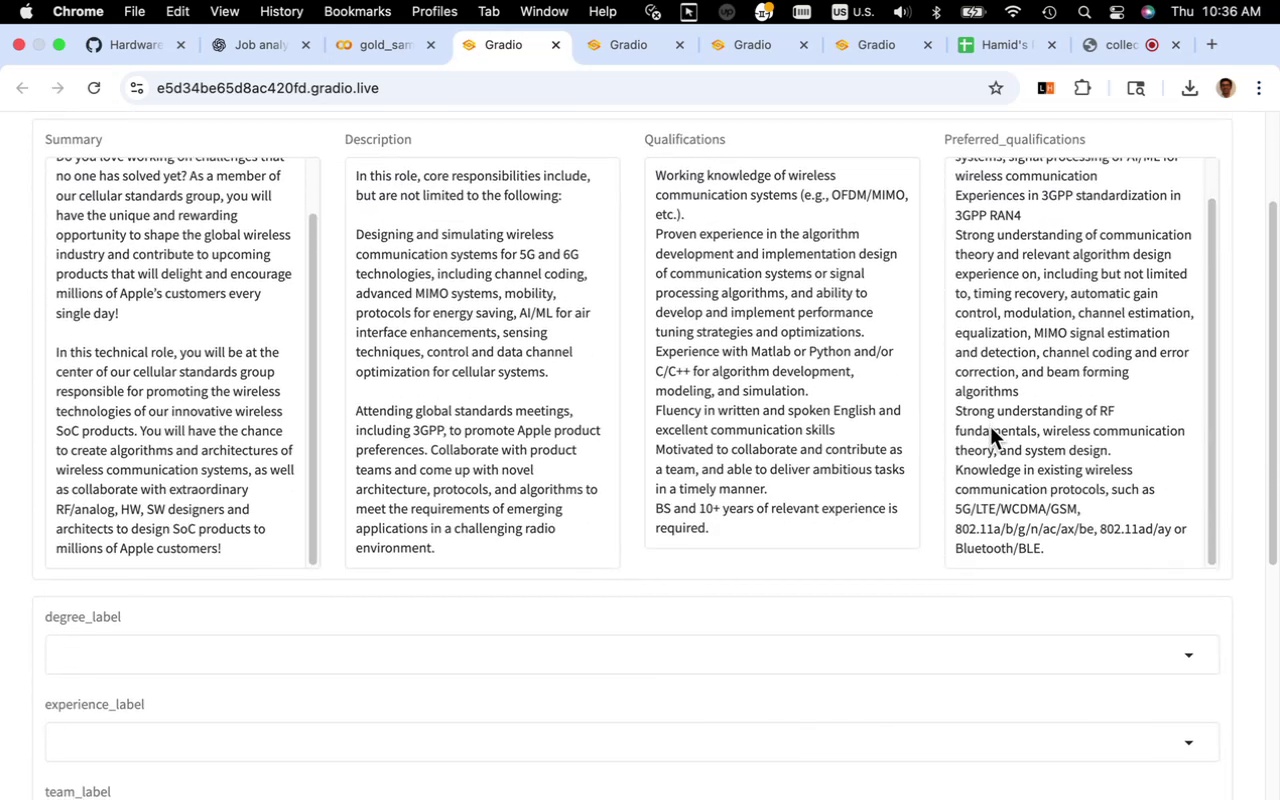 
scroll: coordinate [990, 428], scroll_direction: up, amount: 11.0
 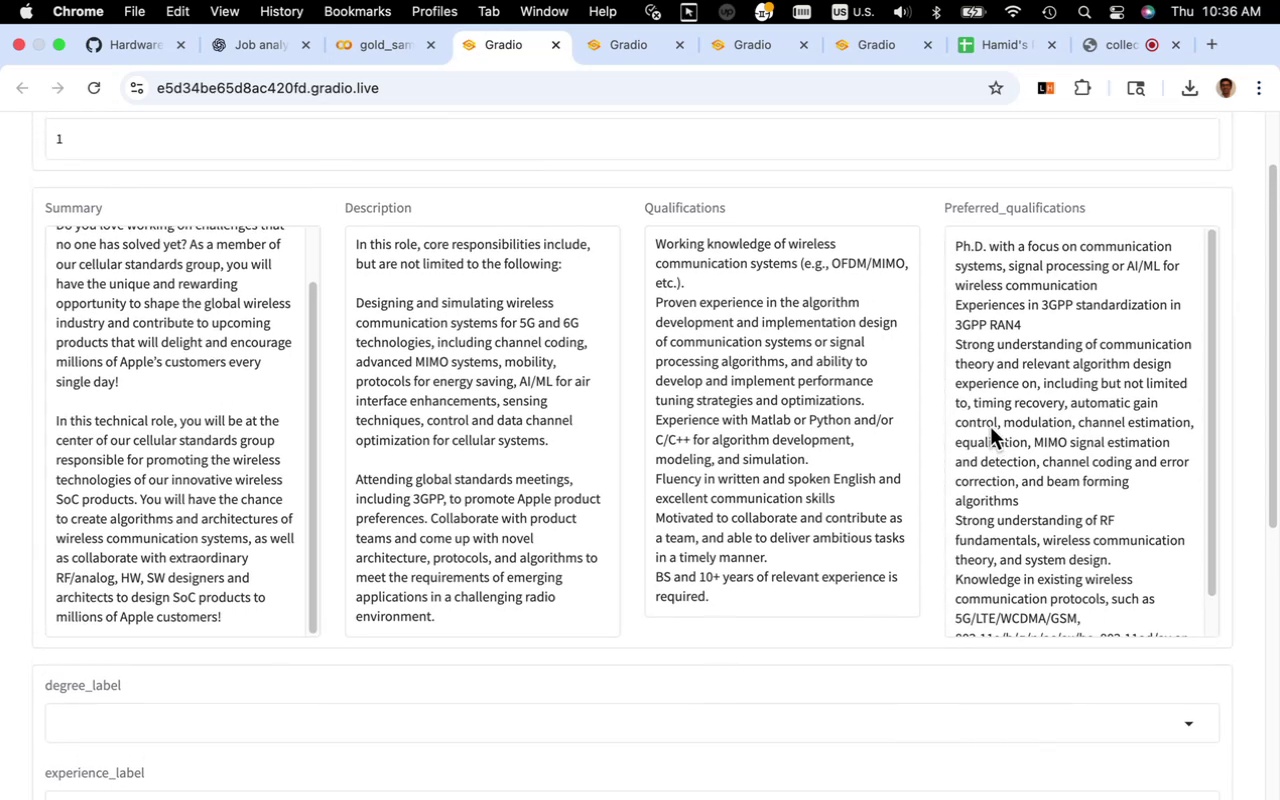 
scroll: coordinate [990, 427], scroll_direction: down, amount: 11.0
 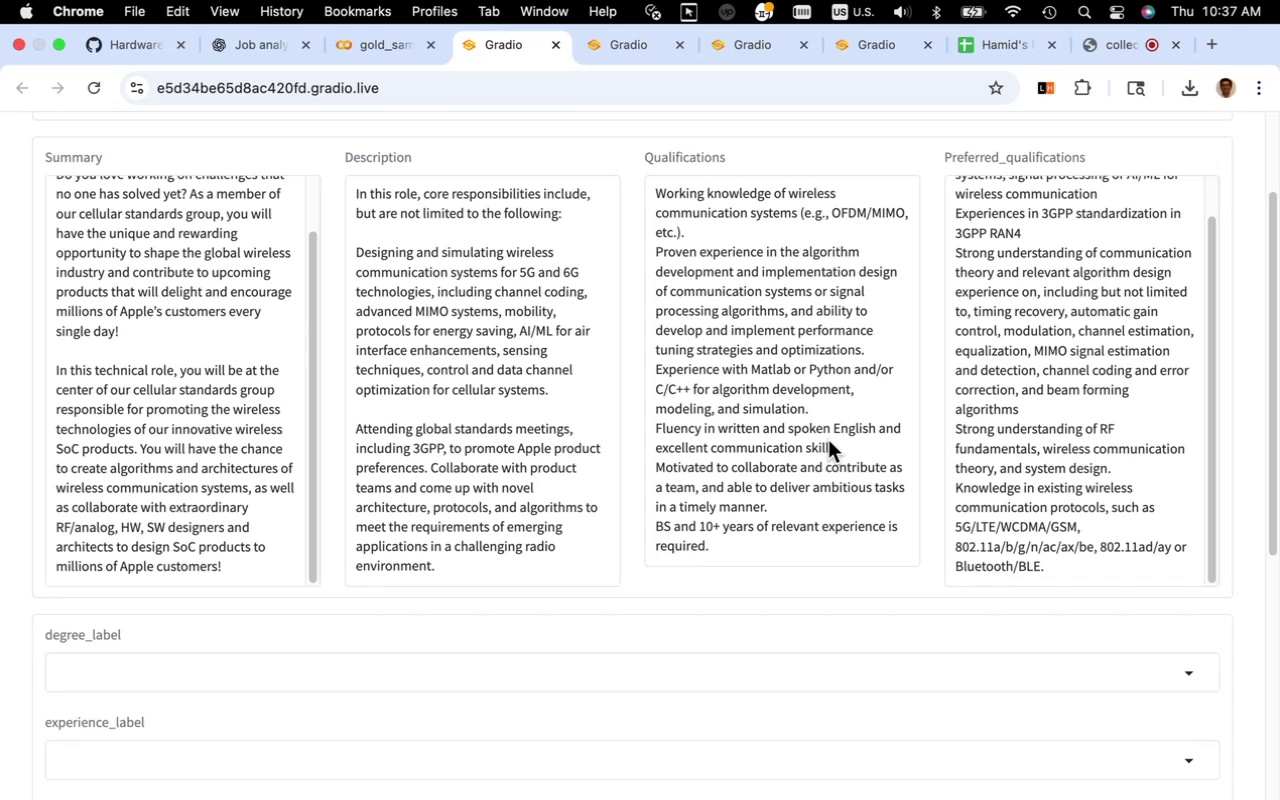 
wait(88.55)
 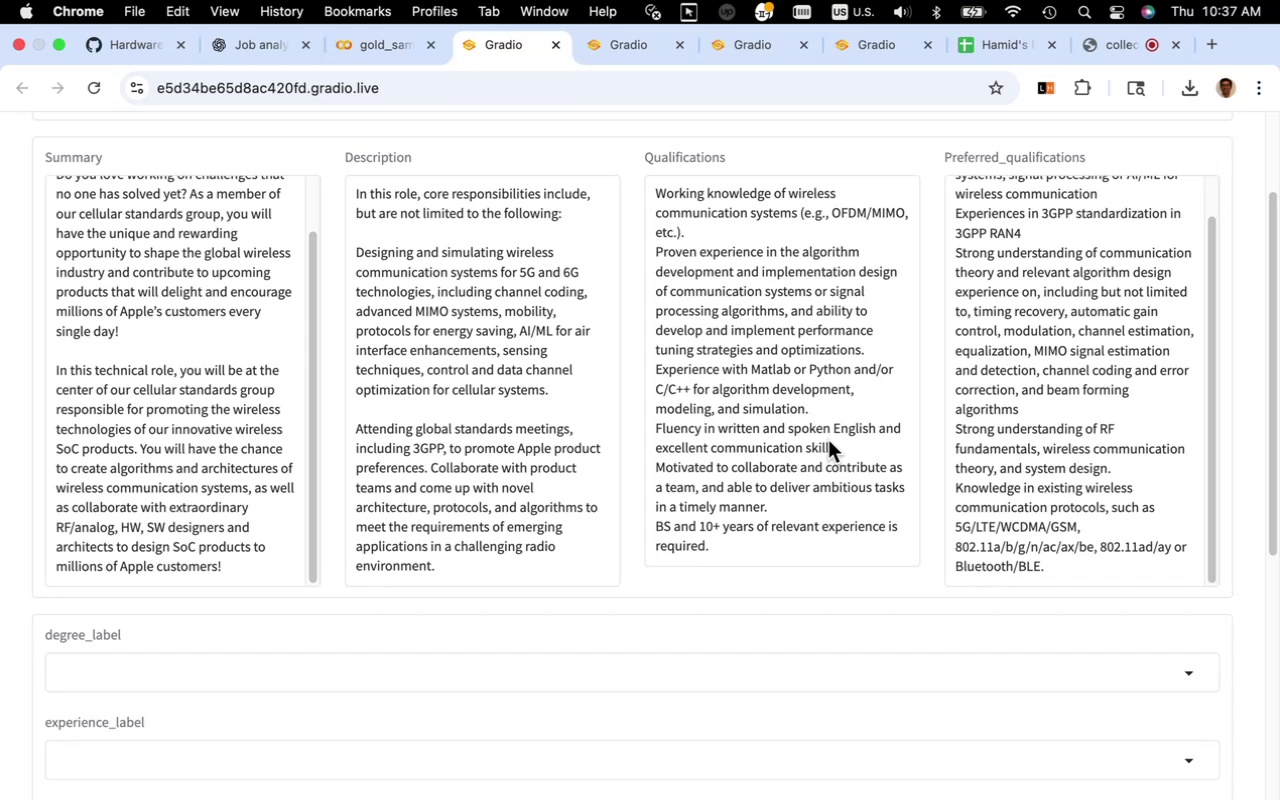 
scroll: coordinate [530, 490], scroll_direction: down, amount: 6.0
 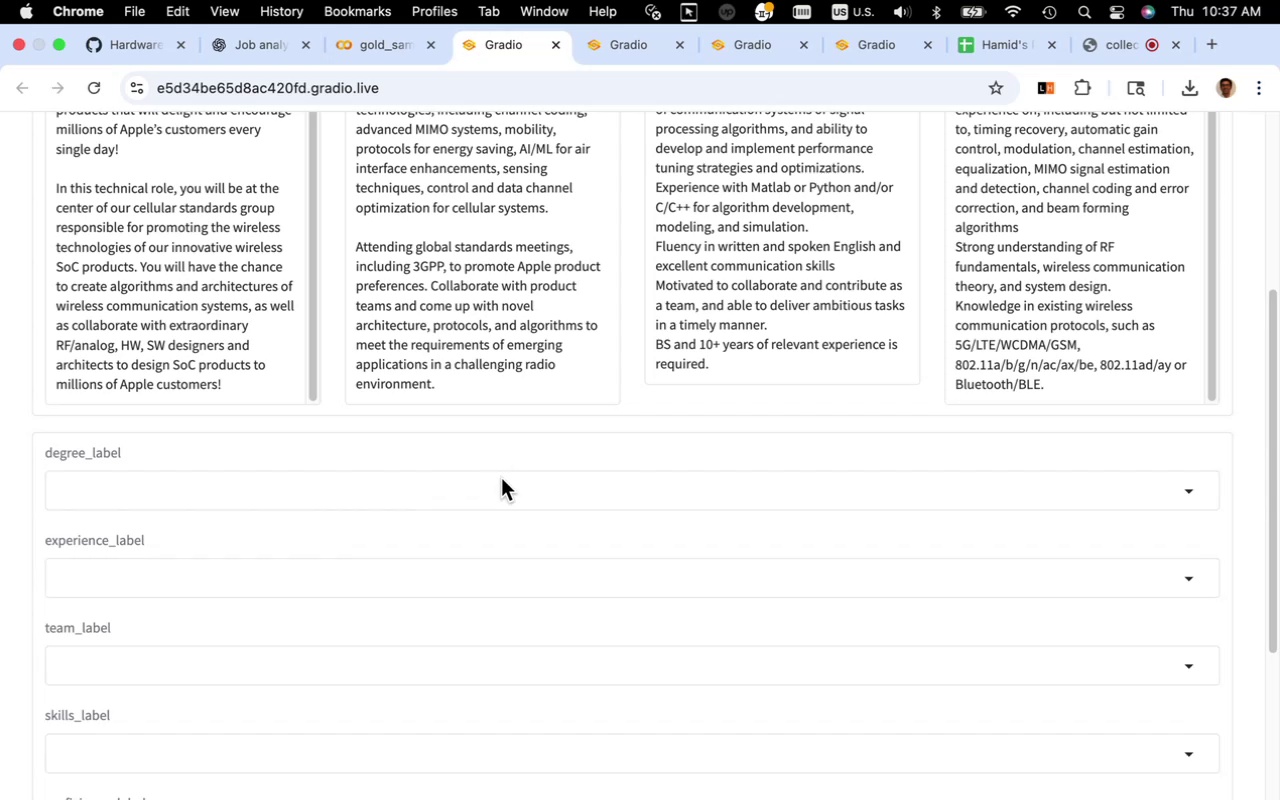 
wait(9.73)
 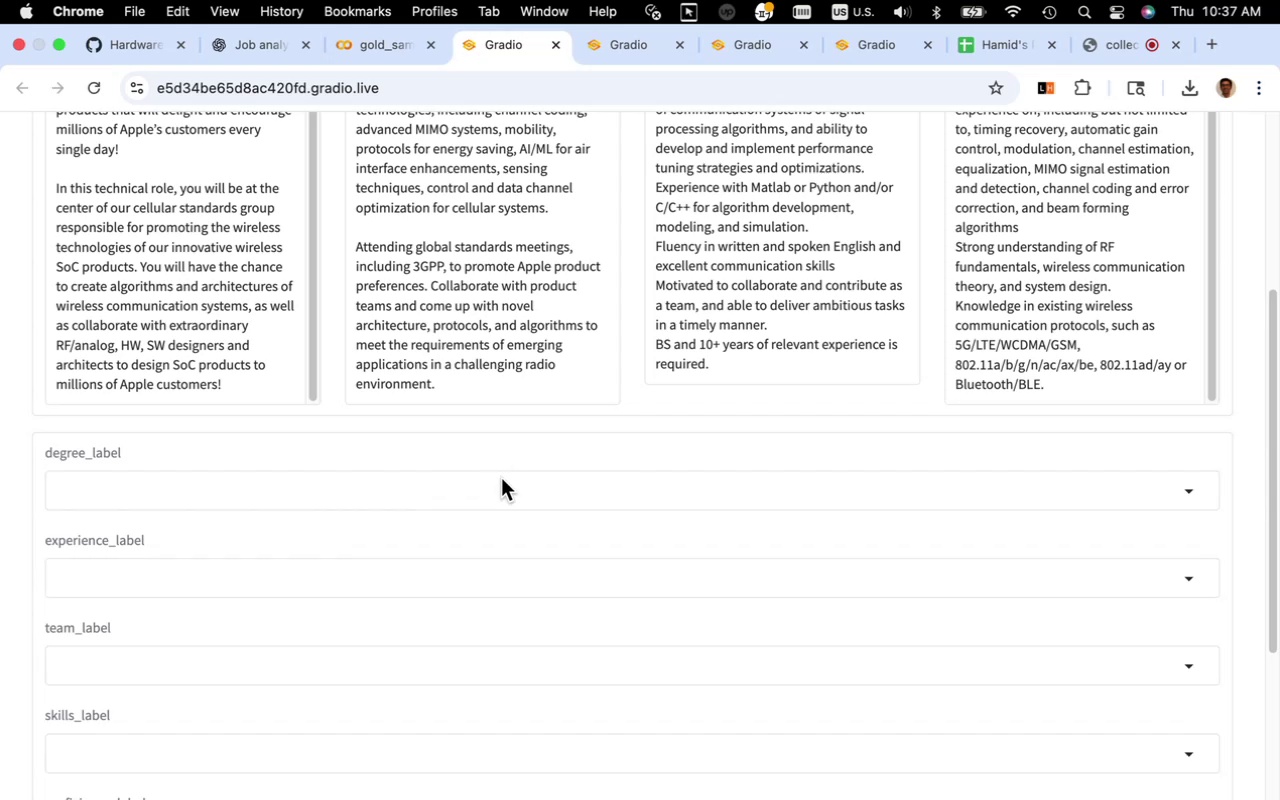 
left_click([259, 49])
 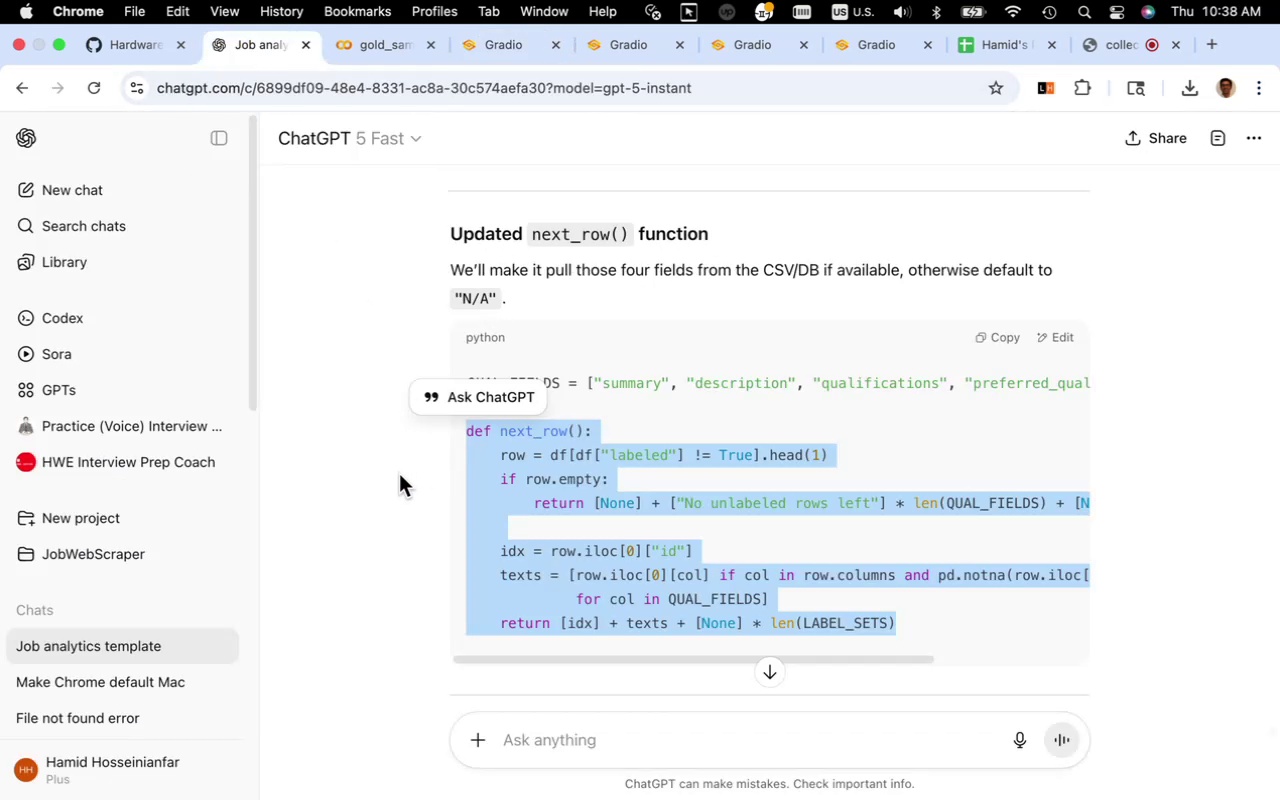 
left_click([399, 474])
 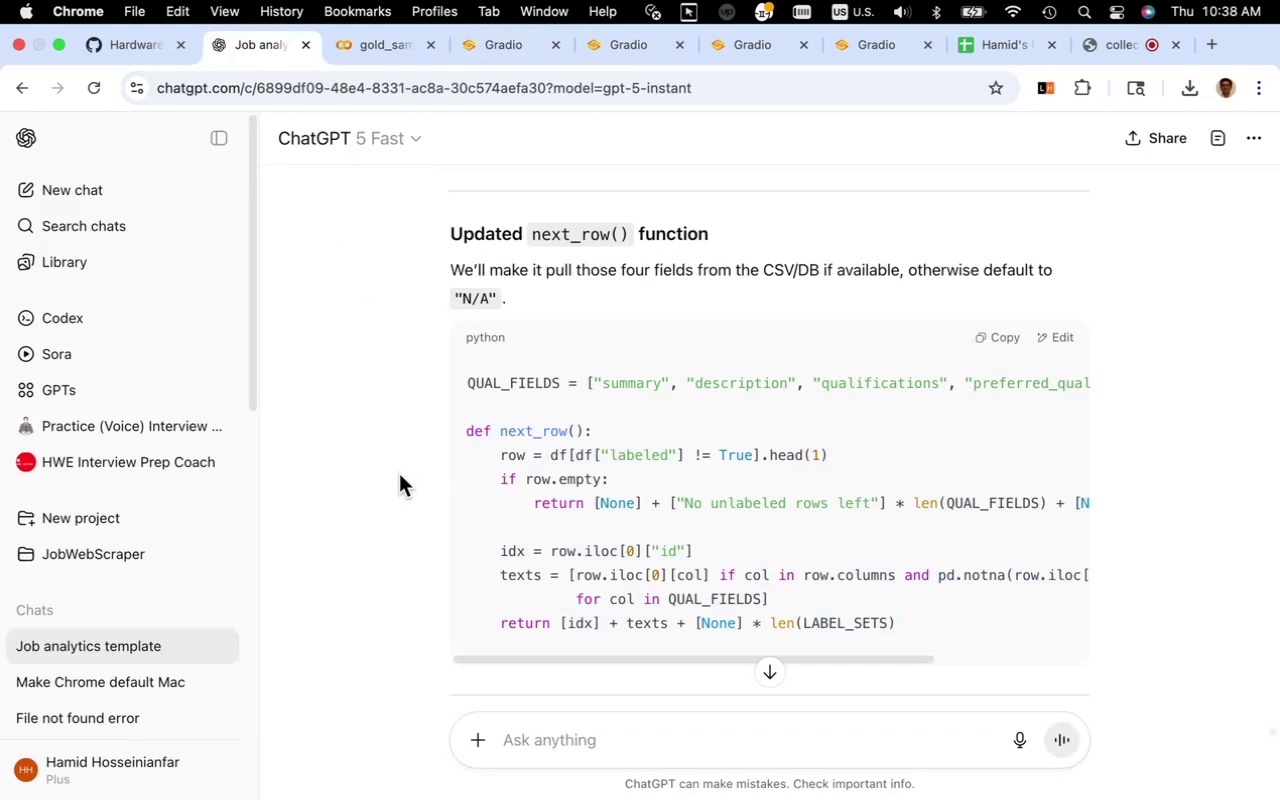 
scroll: coordinate [444, 491], scroll_direction: down, amount: 39.0
 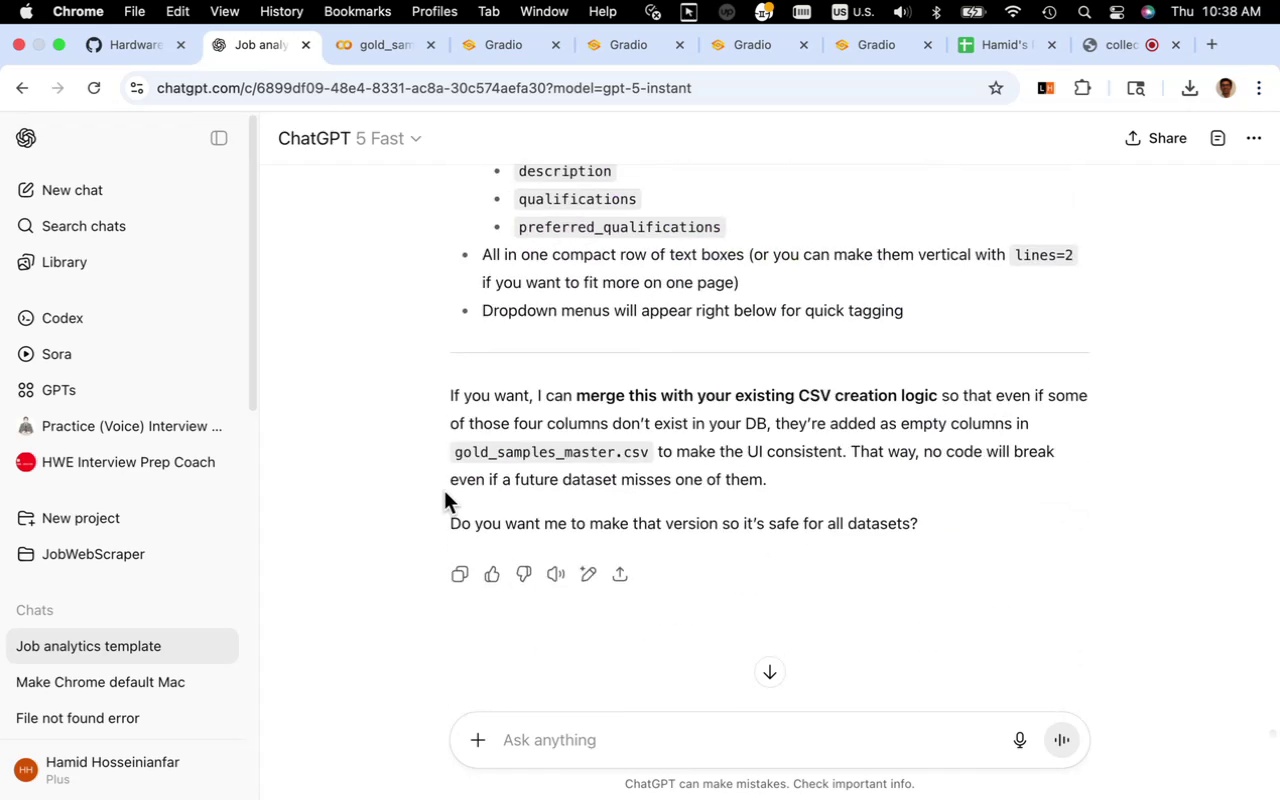 
scroll: coordinate [444, 491], scroll_direction: up, amount: 3.0
 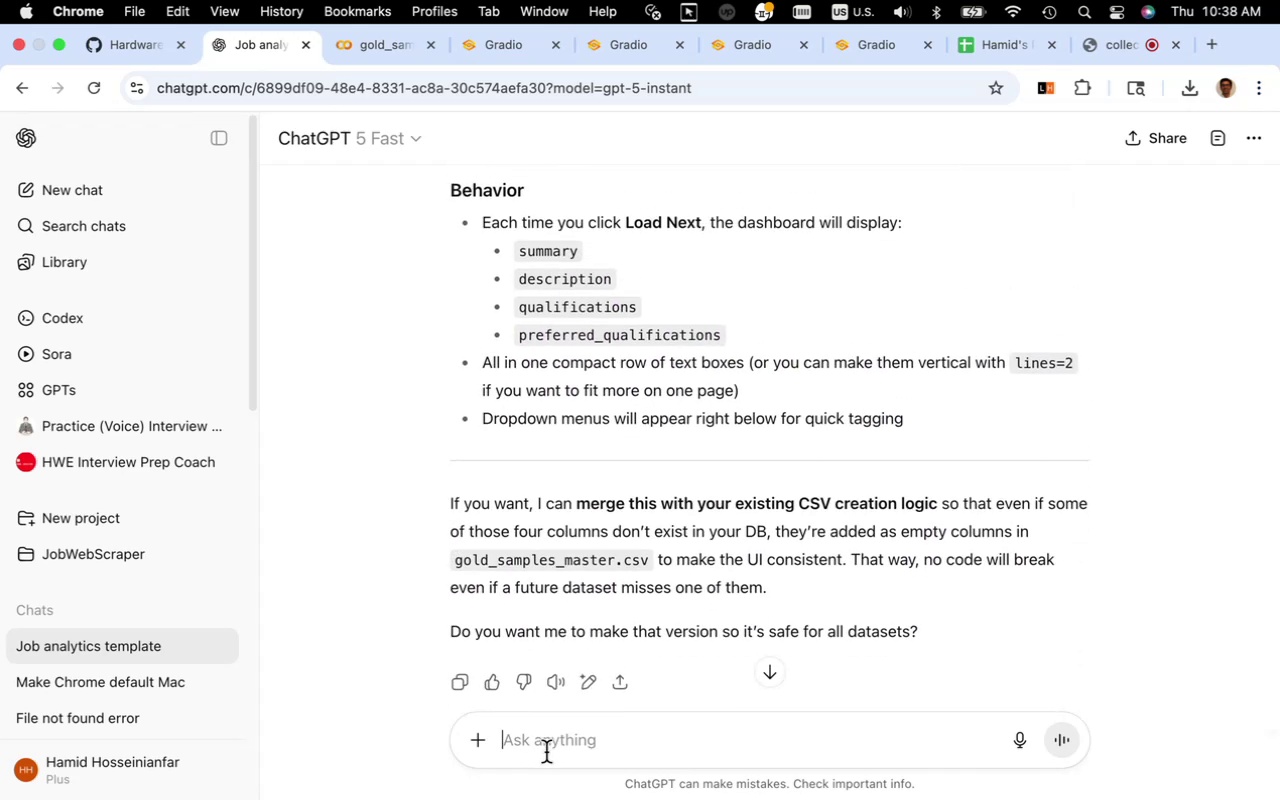 
type(can i combine degree and yars of experience labels with option of multiselection )
 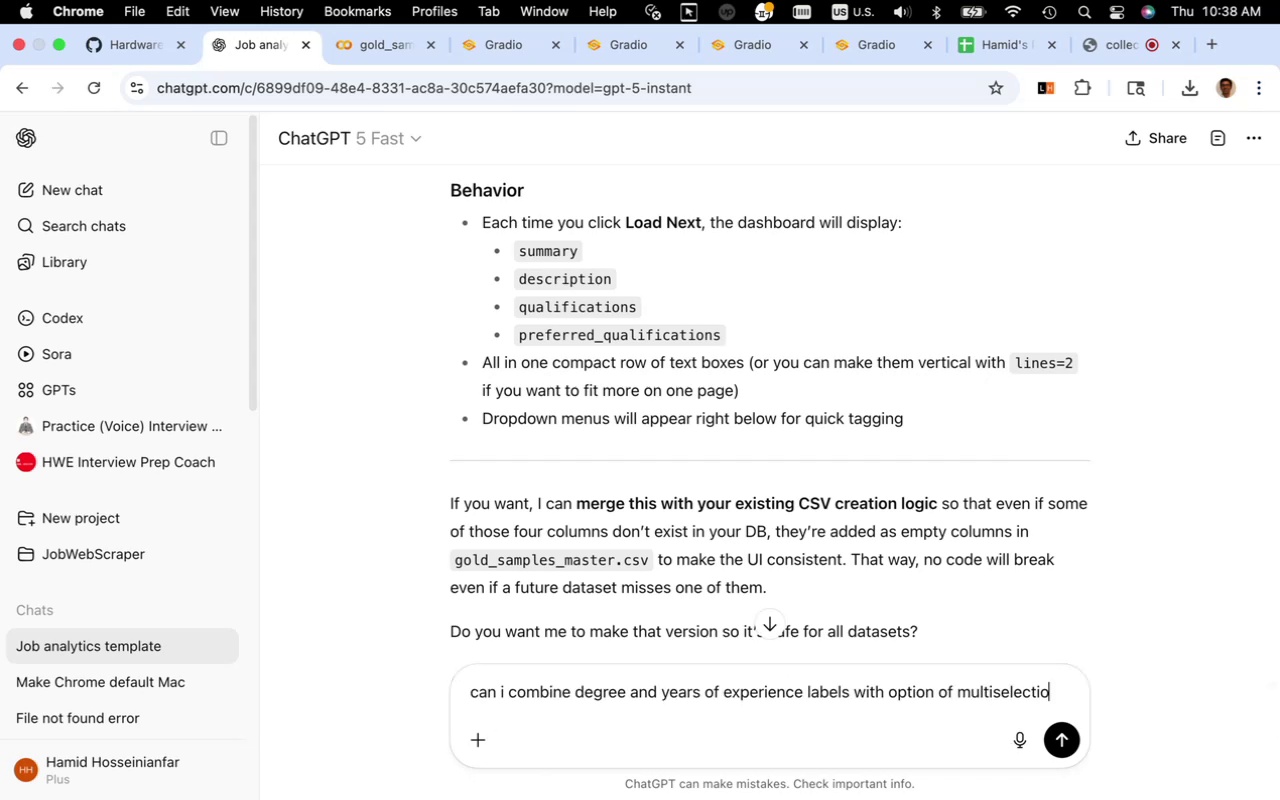 
wait(5.95)
 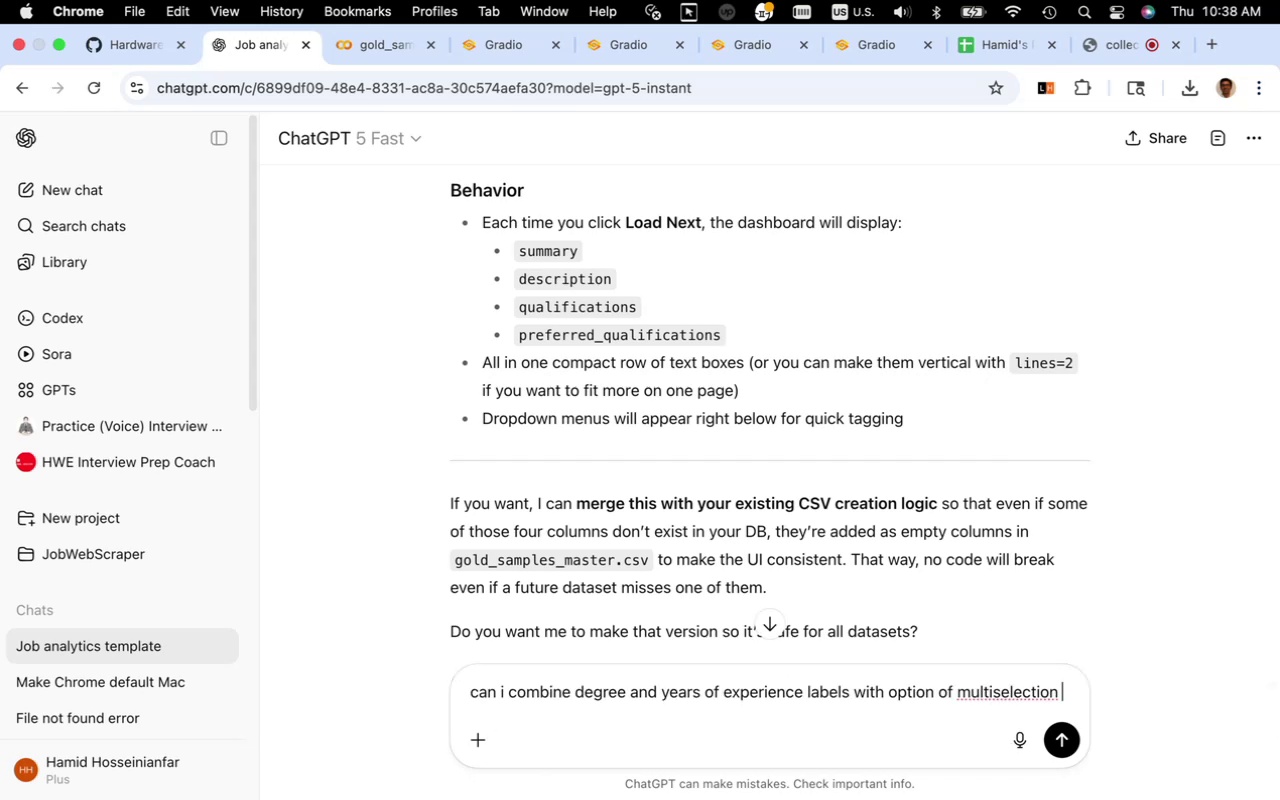 
right_click([986, 696])
 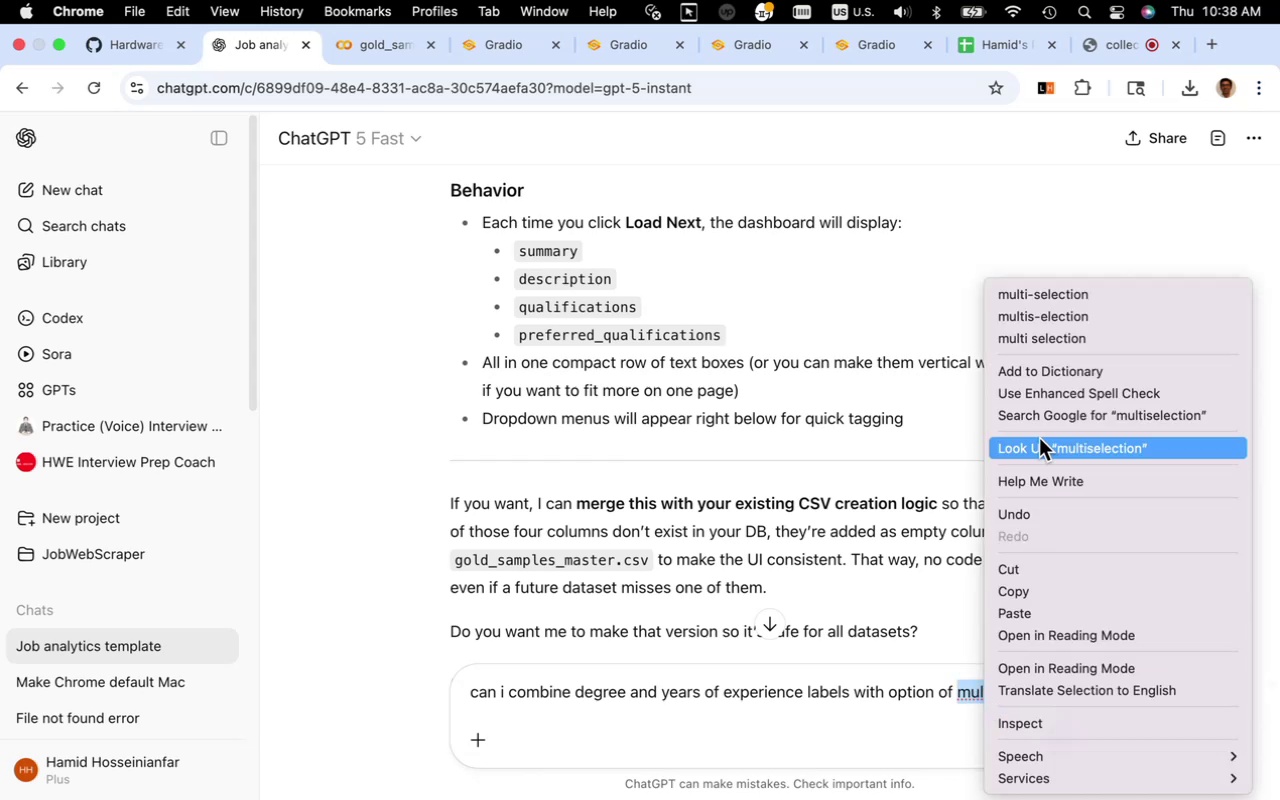 
wait(8.77)
 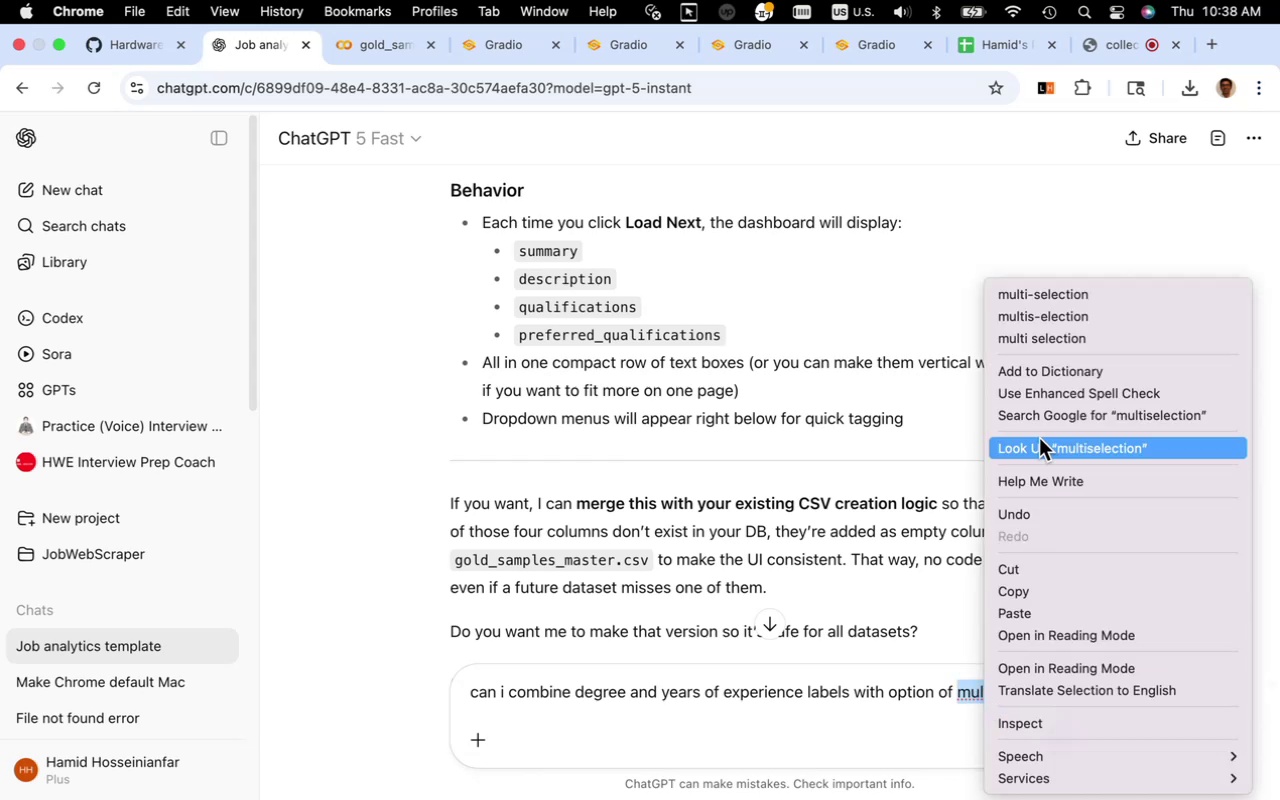 
type( like )
 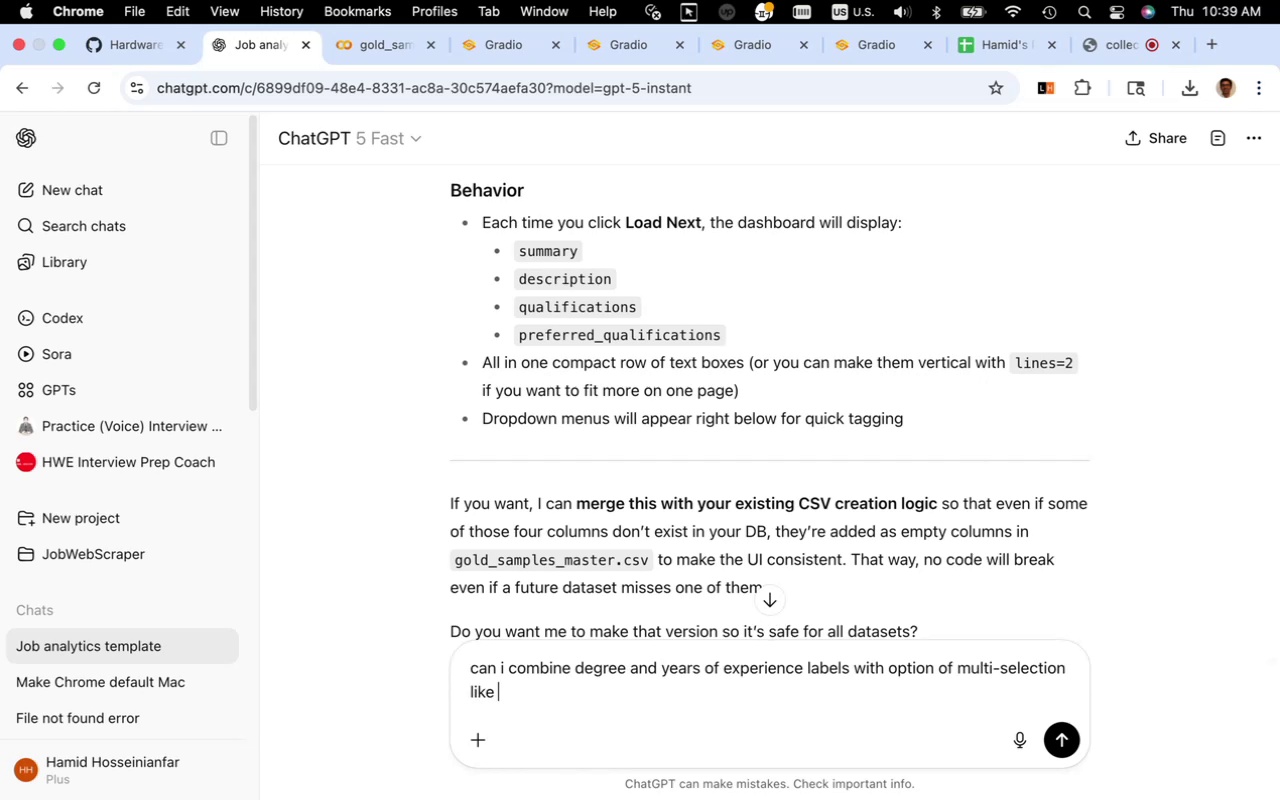 
hold_key(key=ShiftLeft, duration=0.47)
 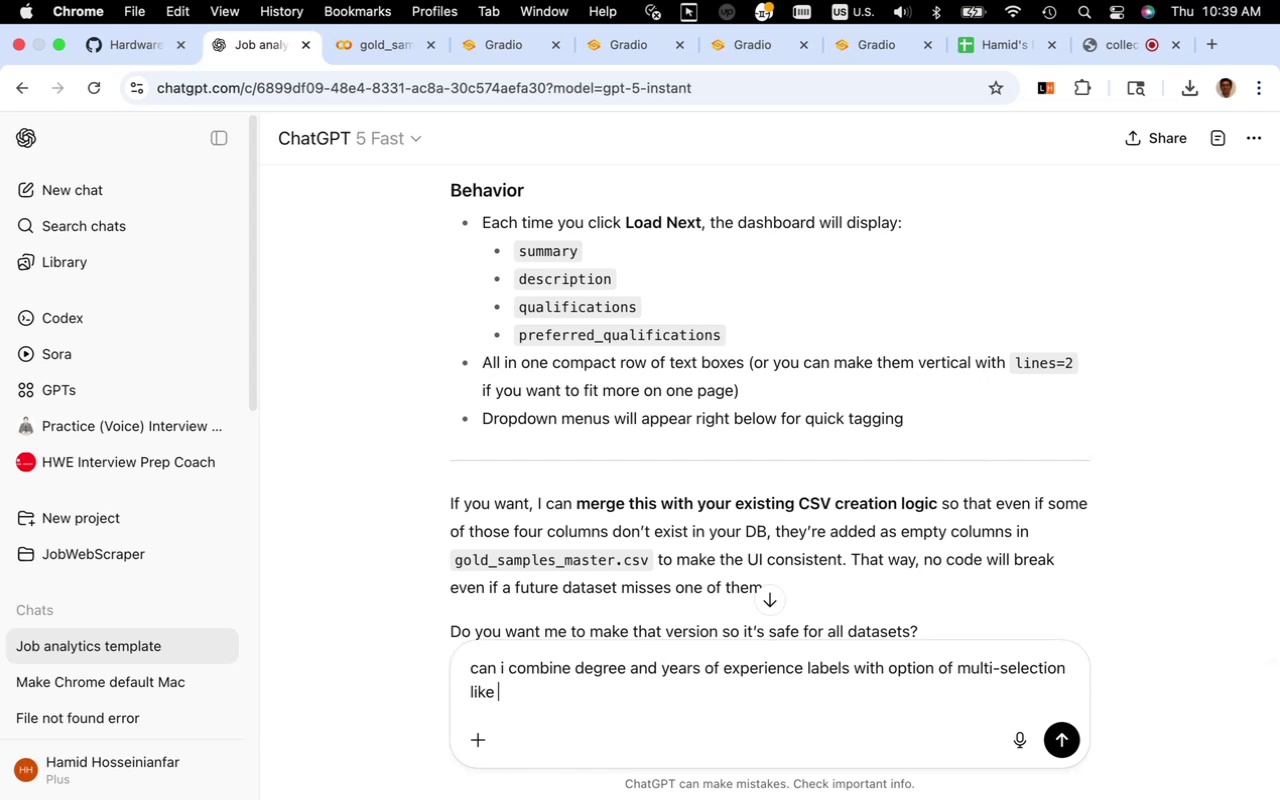 
key(A)
 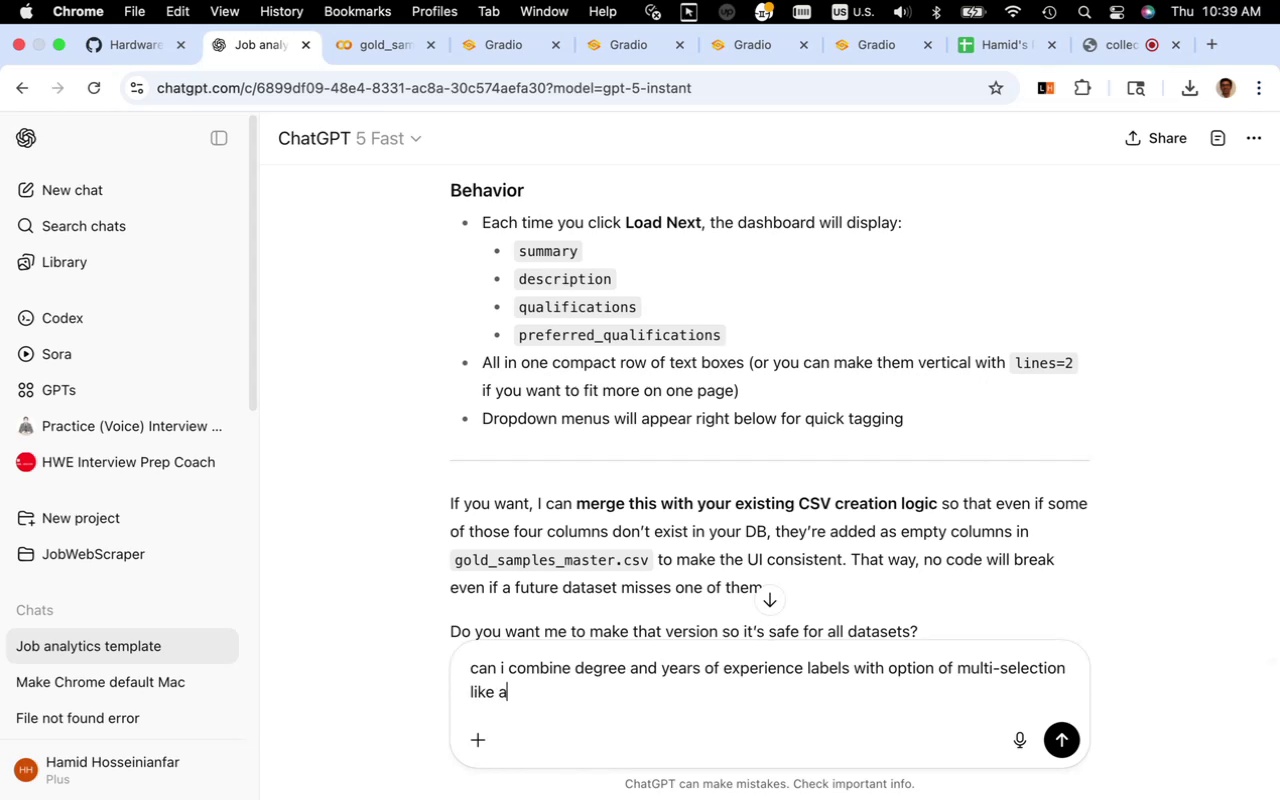 
key(Backspace)
type(first inseting )
key(Backspace)
key(Backspace)
key(Backspace)
key(Backspace)
key(Backspace)
 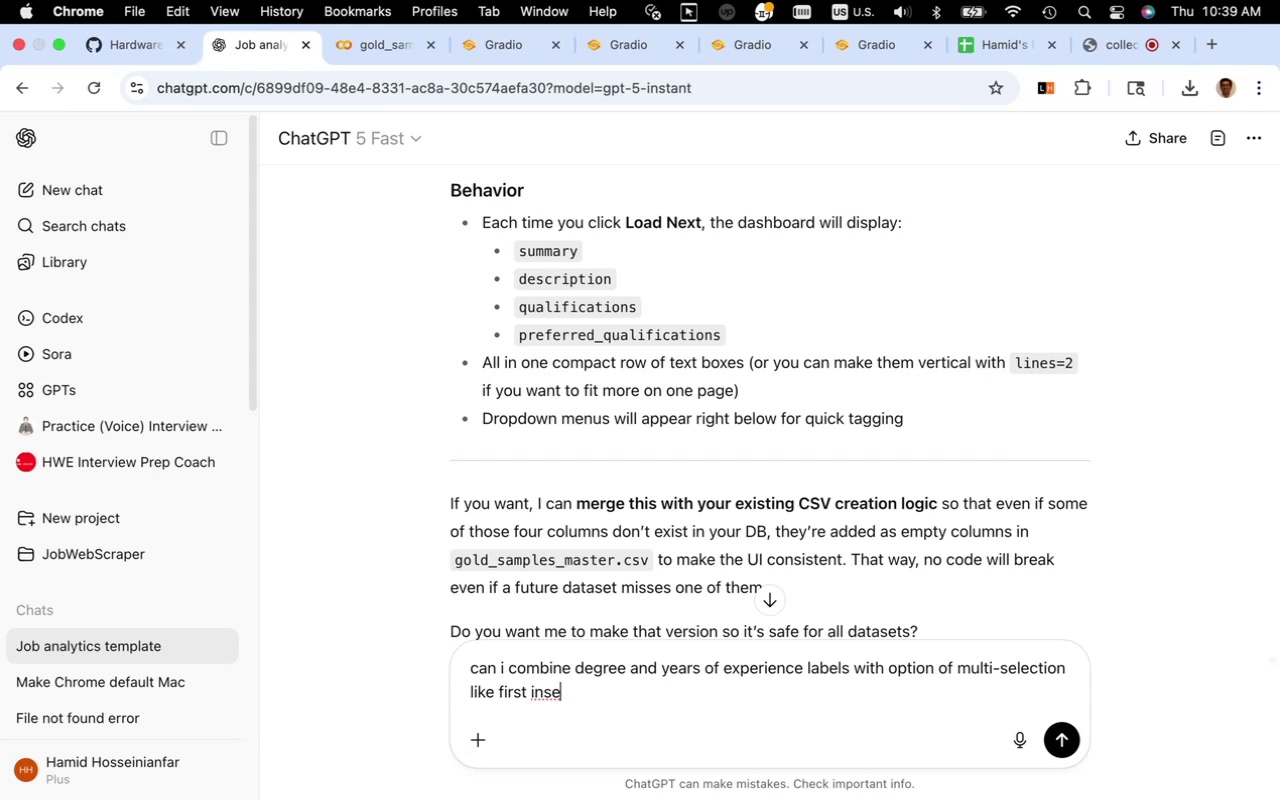 
wait(21.71)
 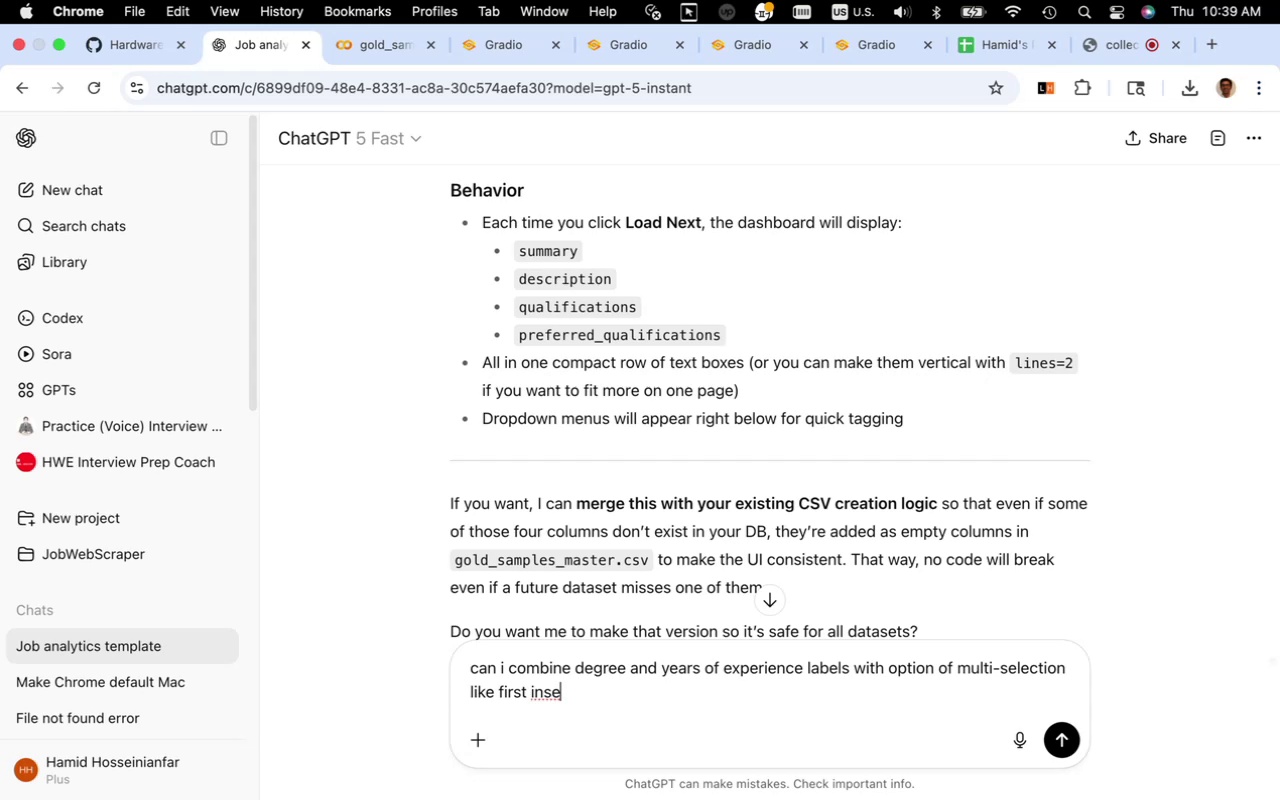 
type(rting )
 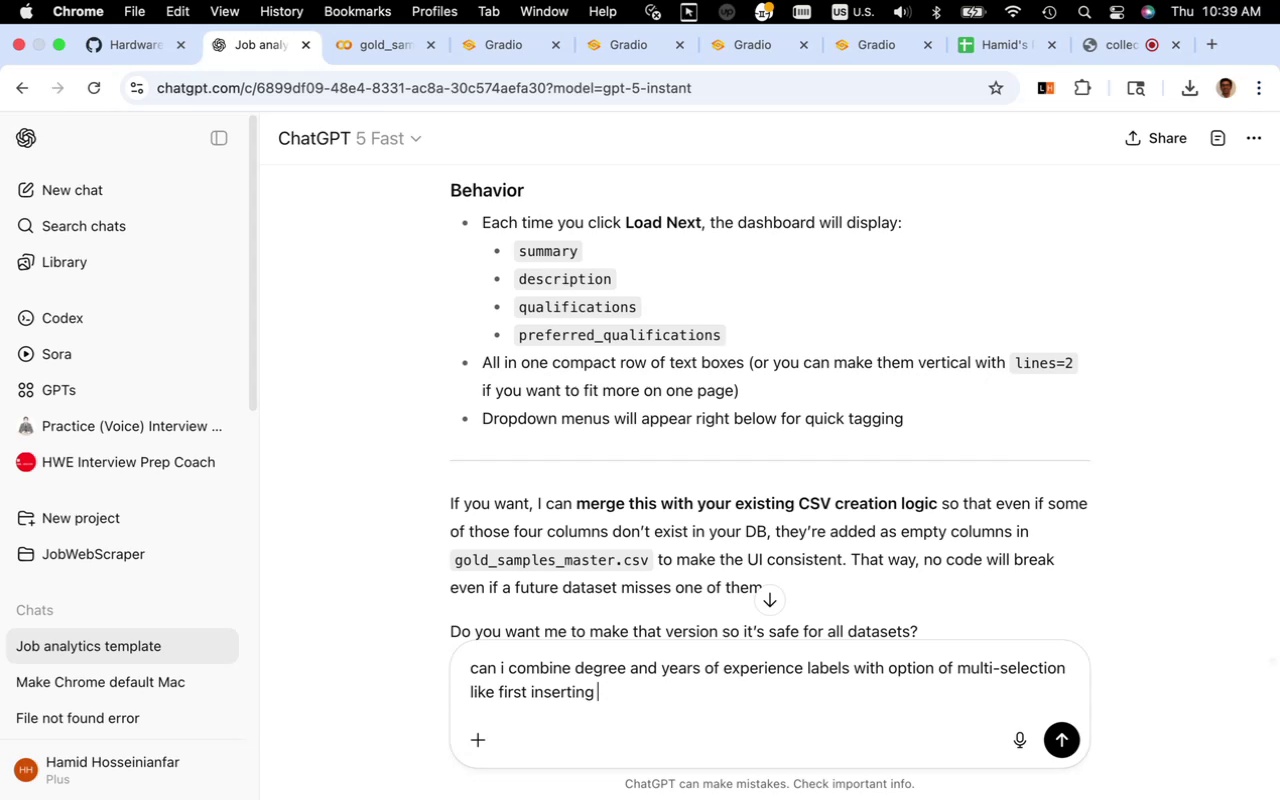 
wait(5.09)
 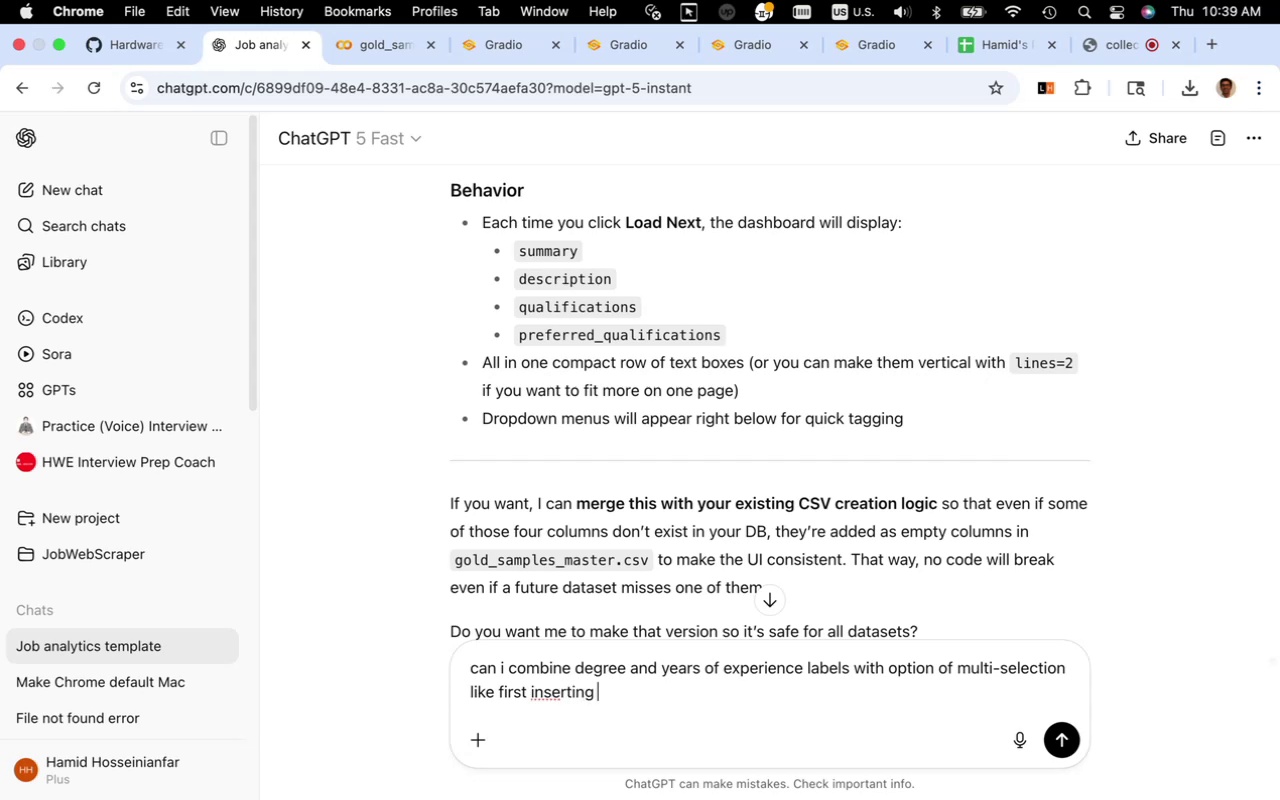 
type(degree BS and then a popup menu for )
 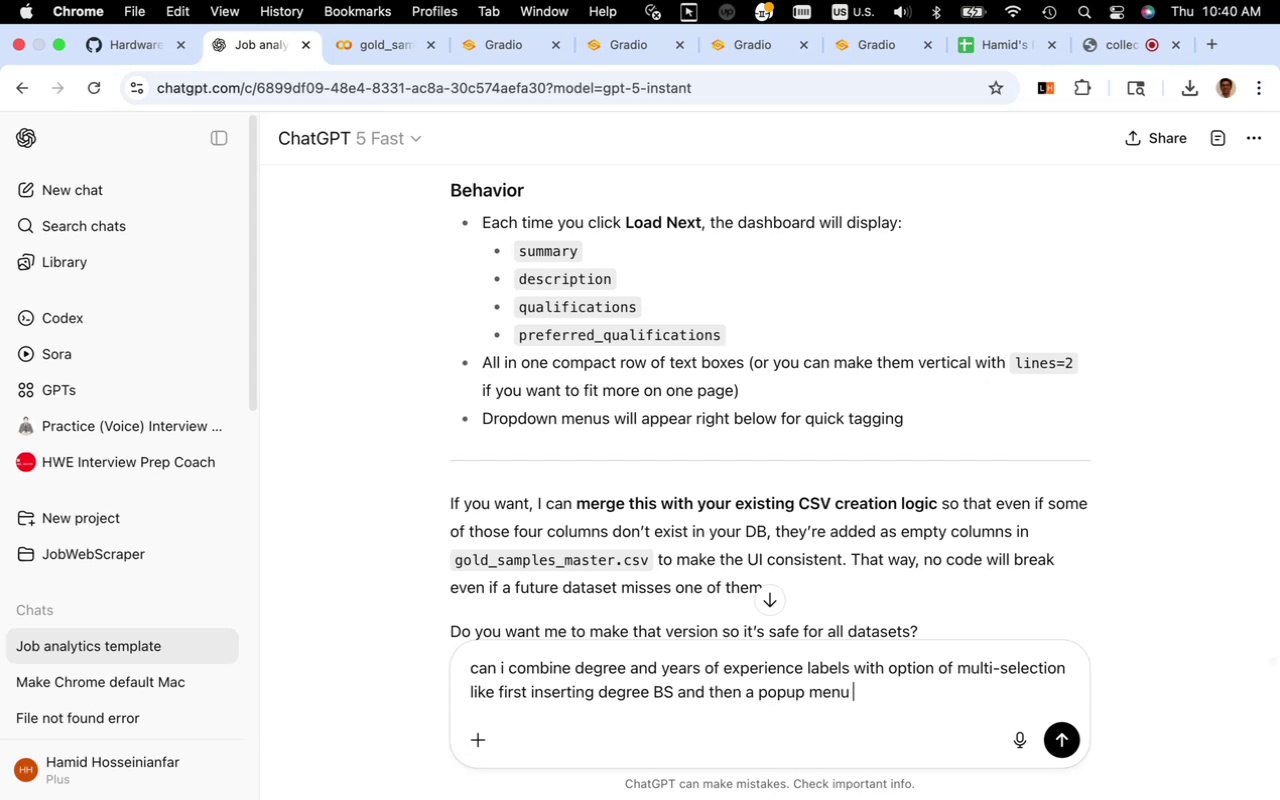 
type(years. and )
 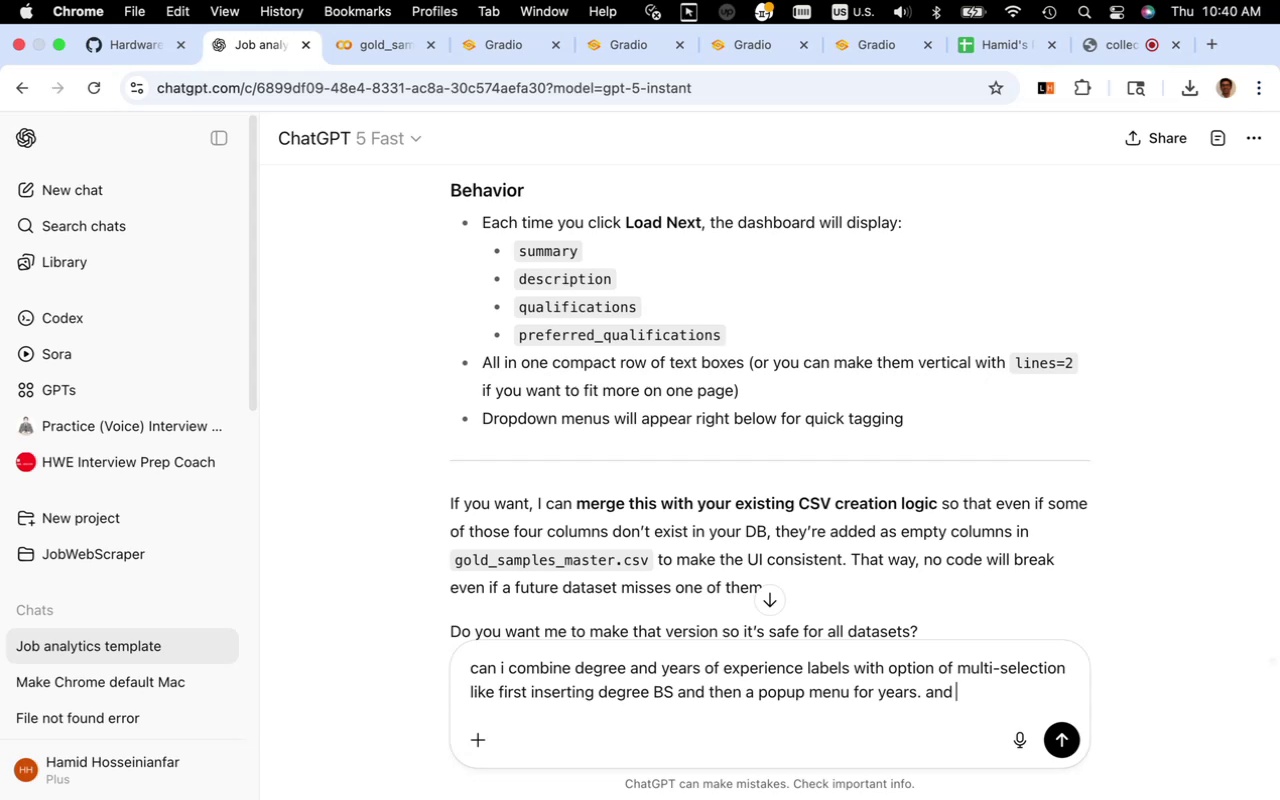 
wait(10.76)
 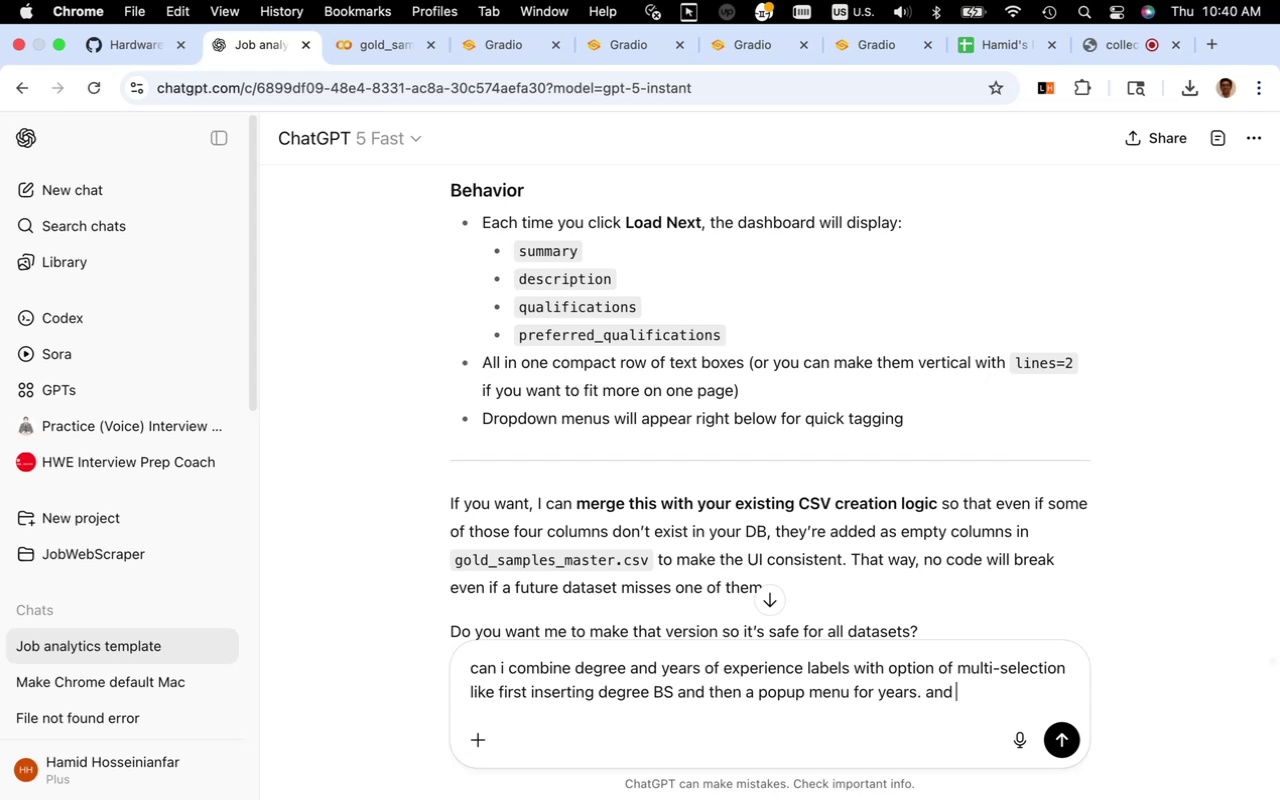 
type(adding another option)
 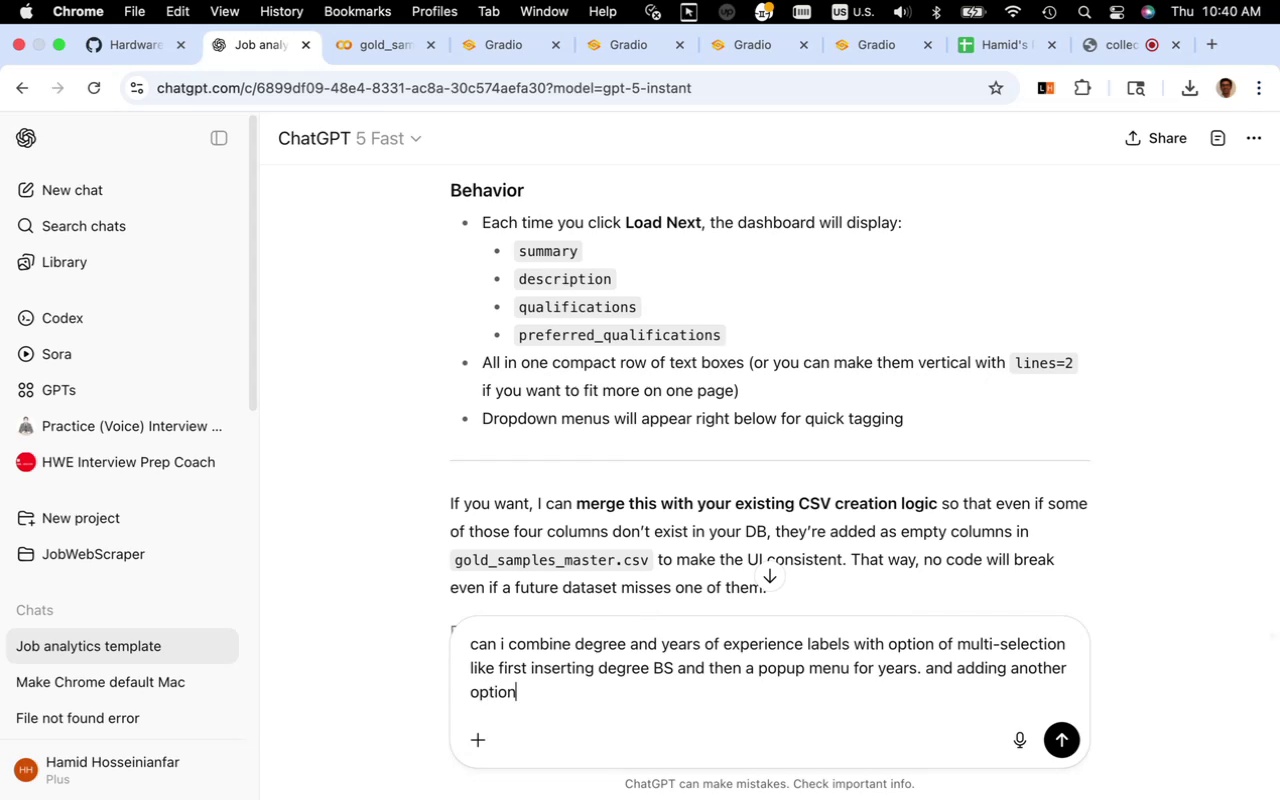 
wait(10.24)
 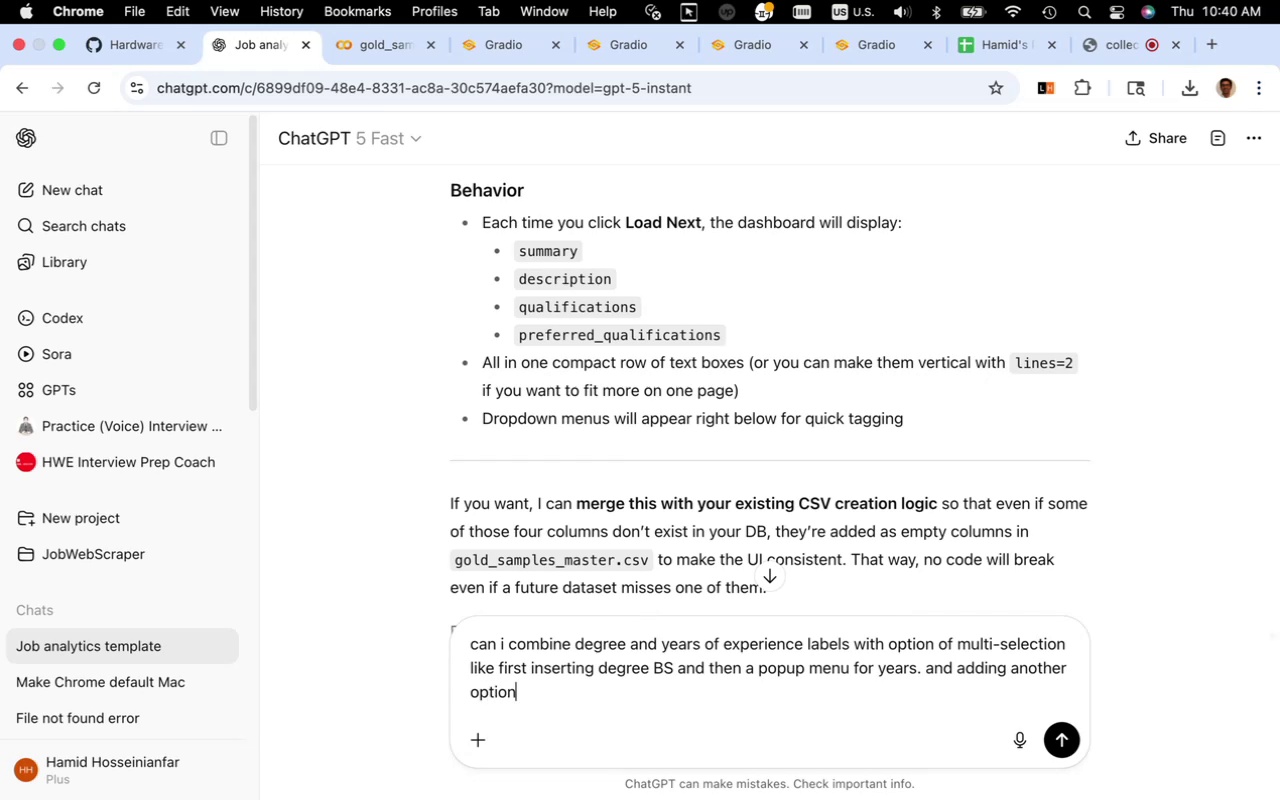 
left_click([1060, 741])
 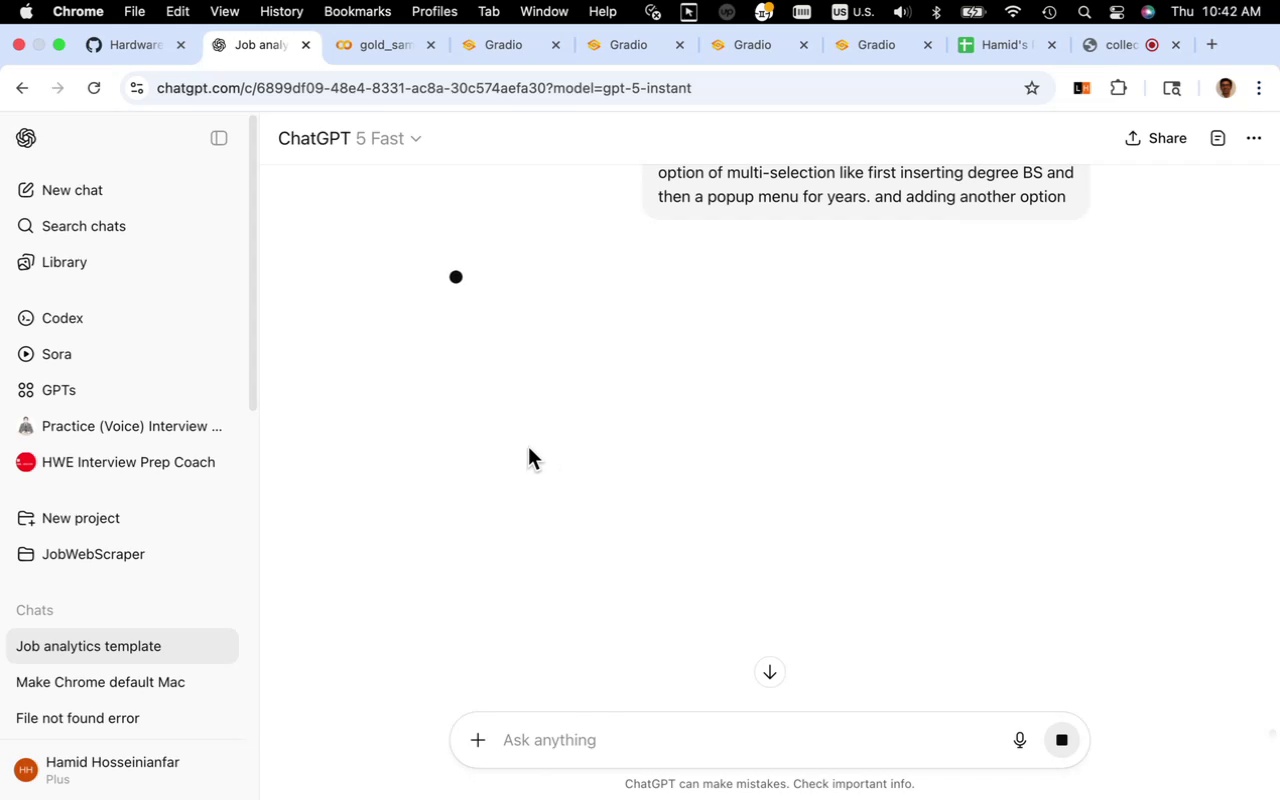 
wait(80.81)
 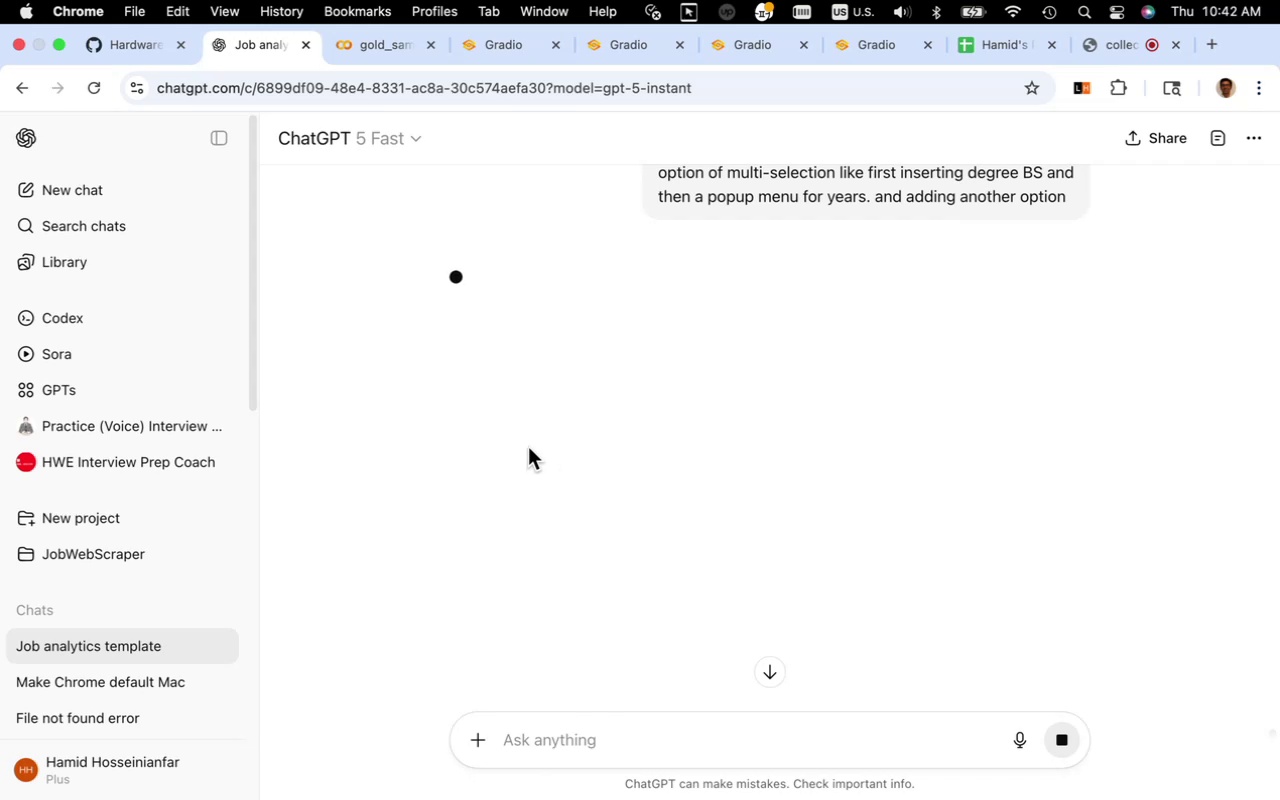 
left_click([386, 51])
 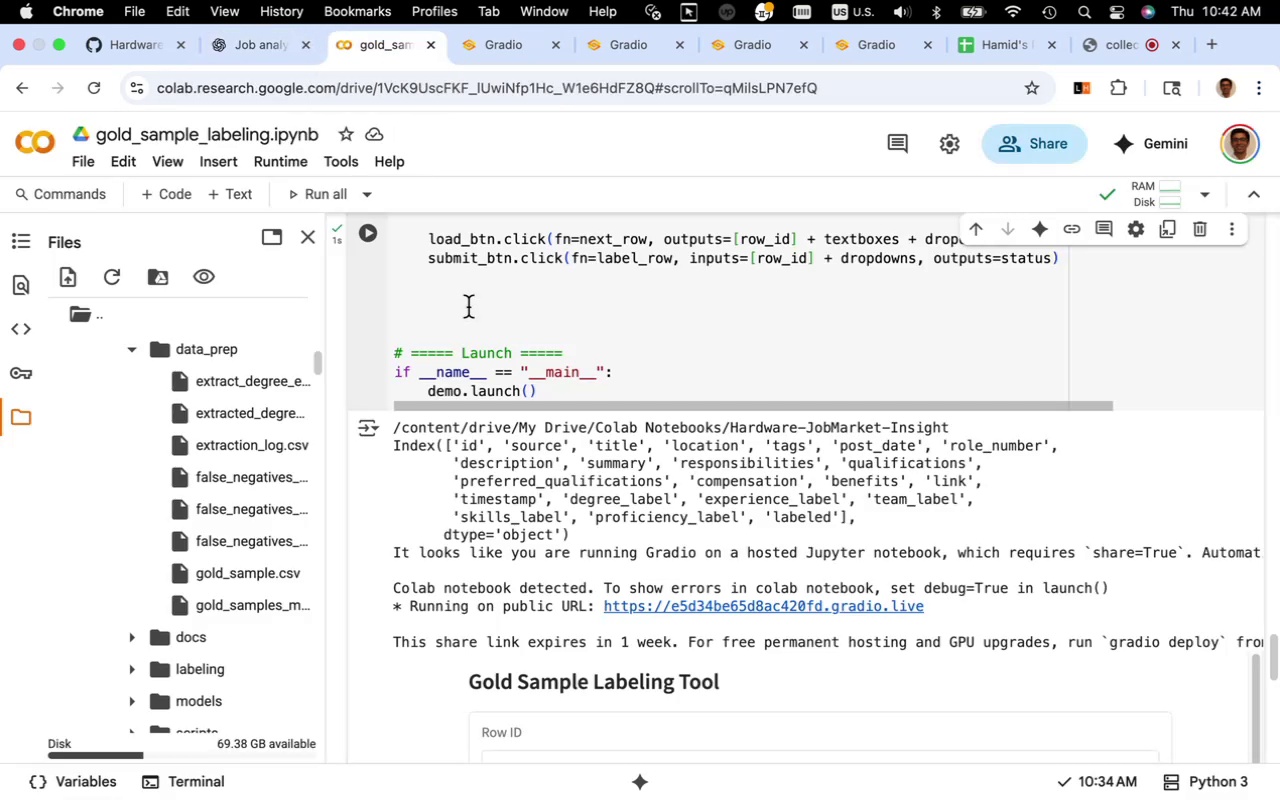 
wait(13.33)
 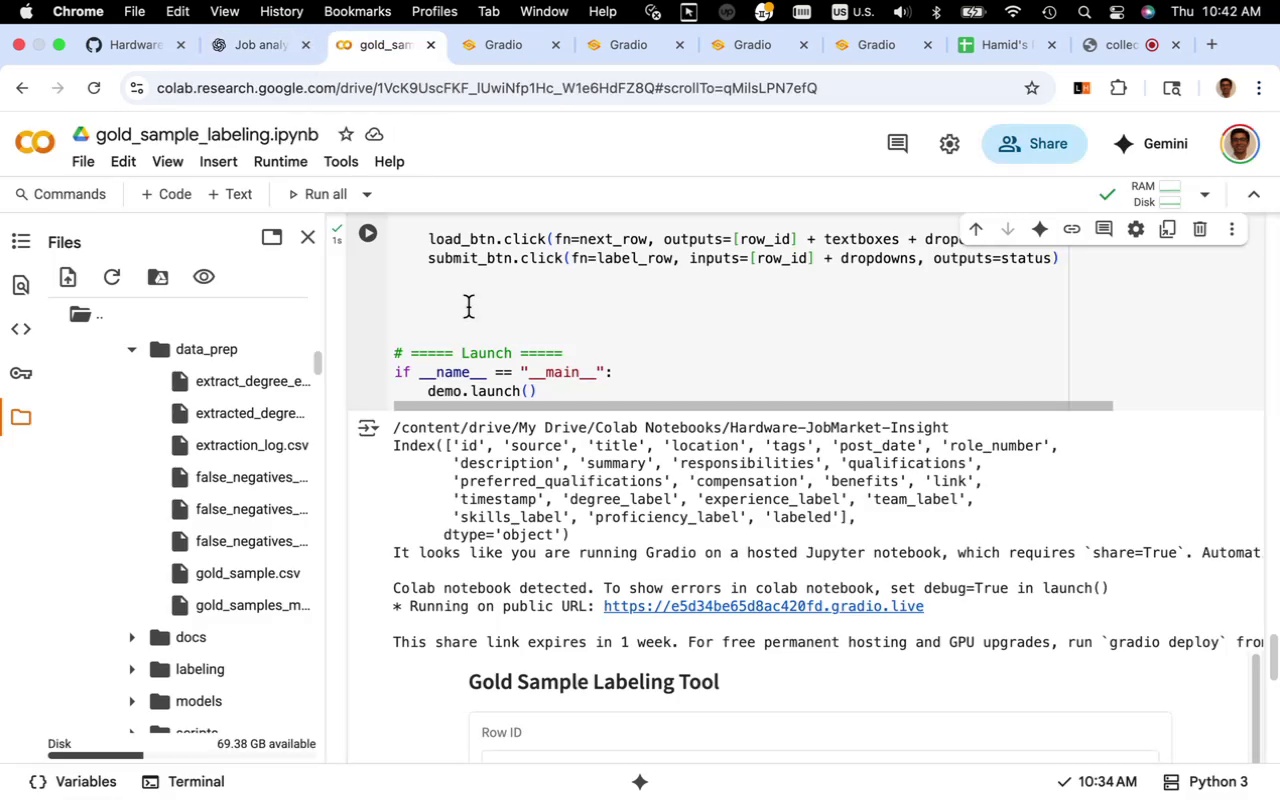 
left_click([510, 52])
 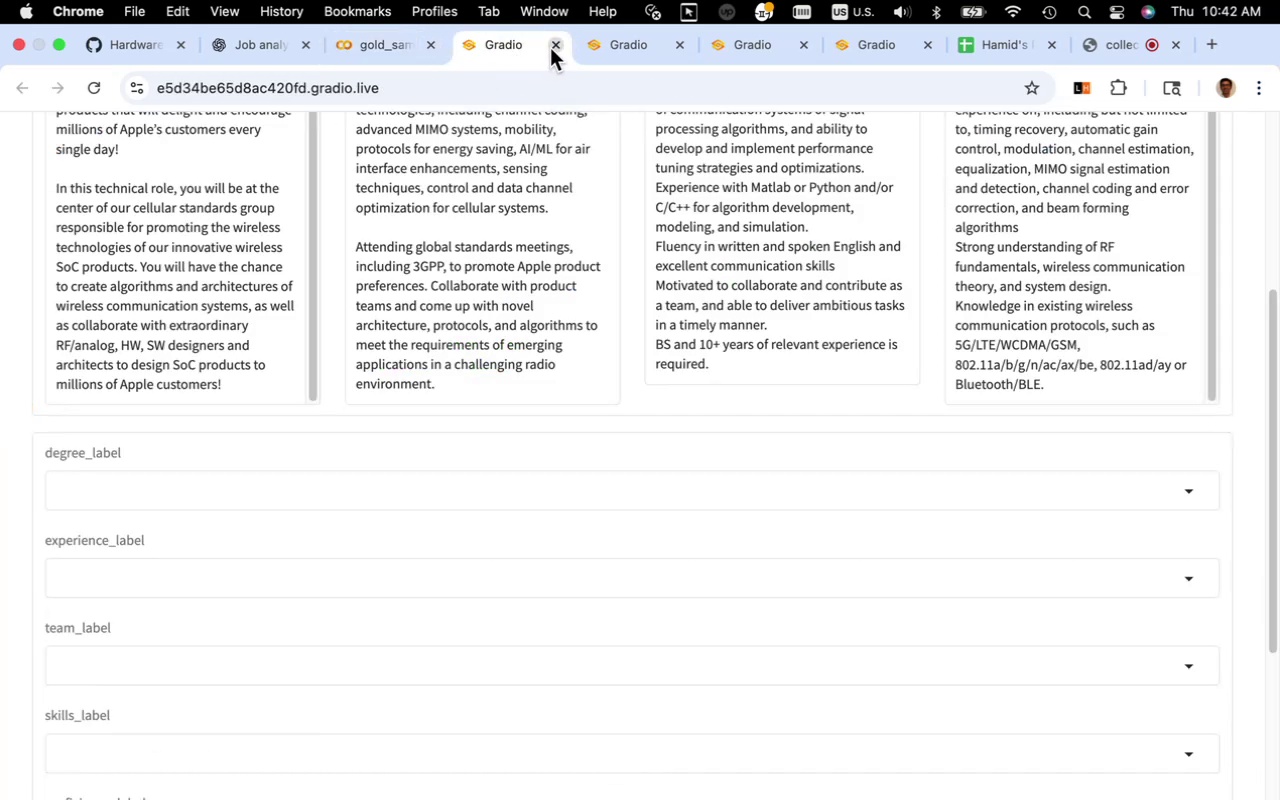 
left_click([550, 47])
 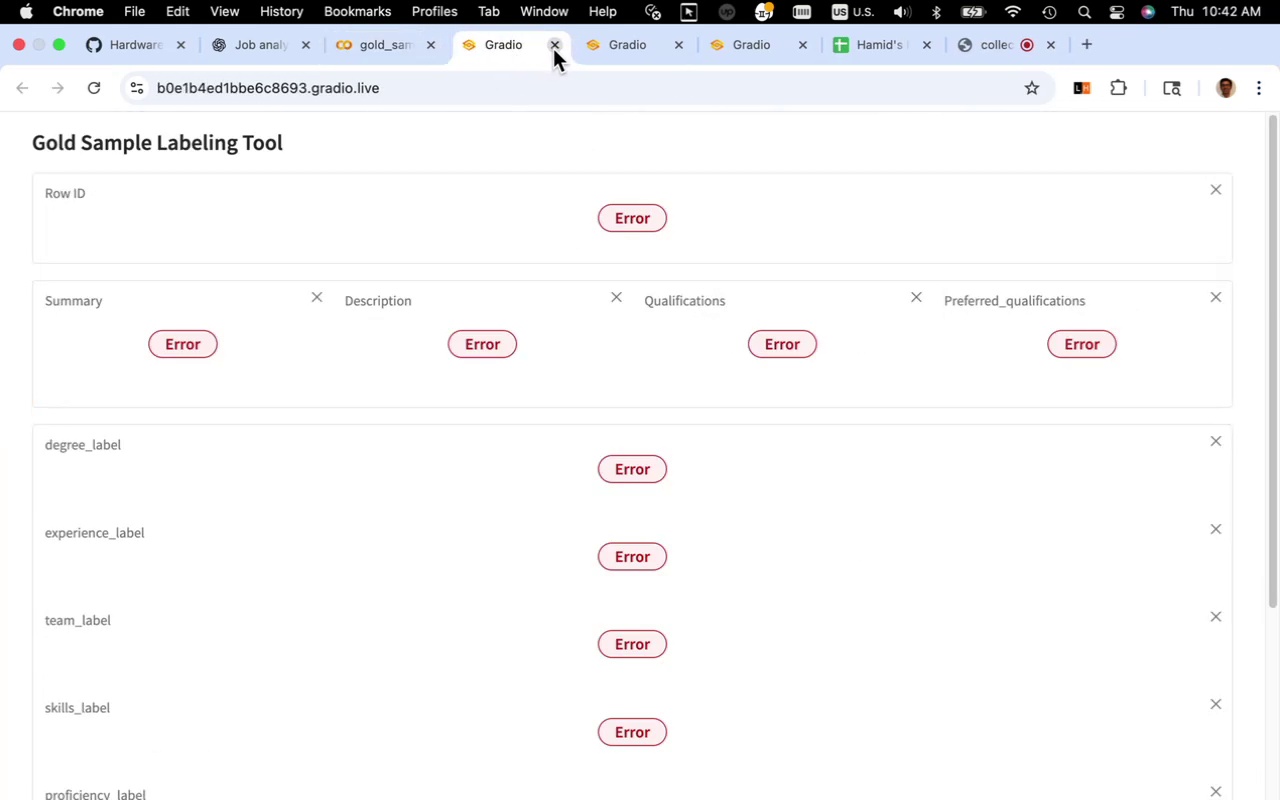 
left_click([553, 49])
 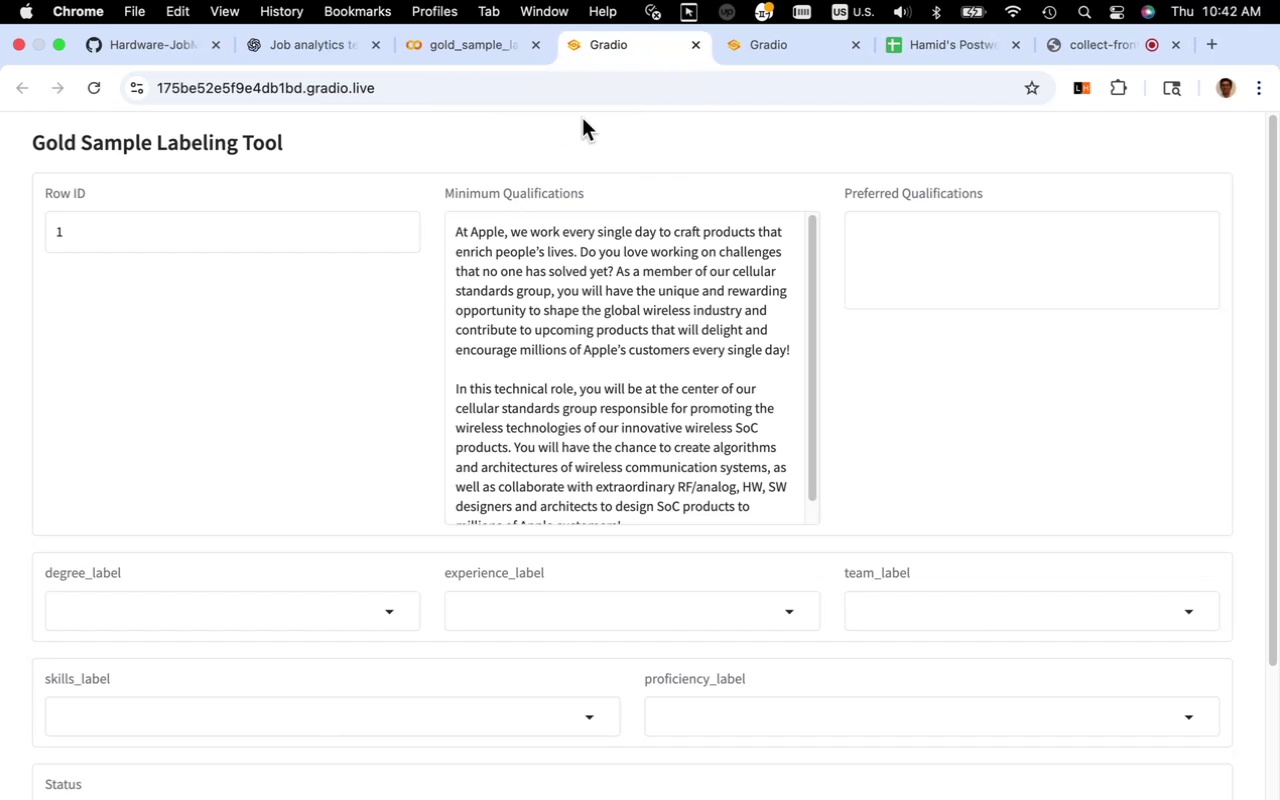 
wait(6.46)
 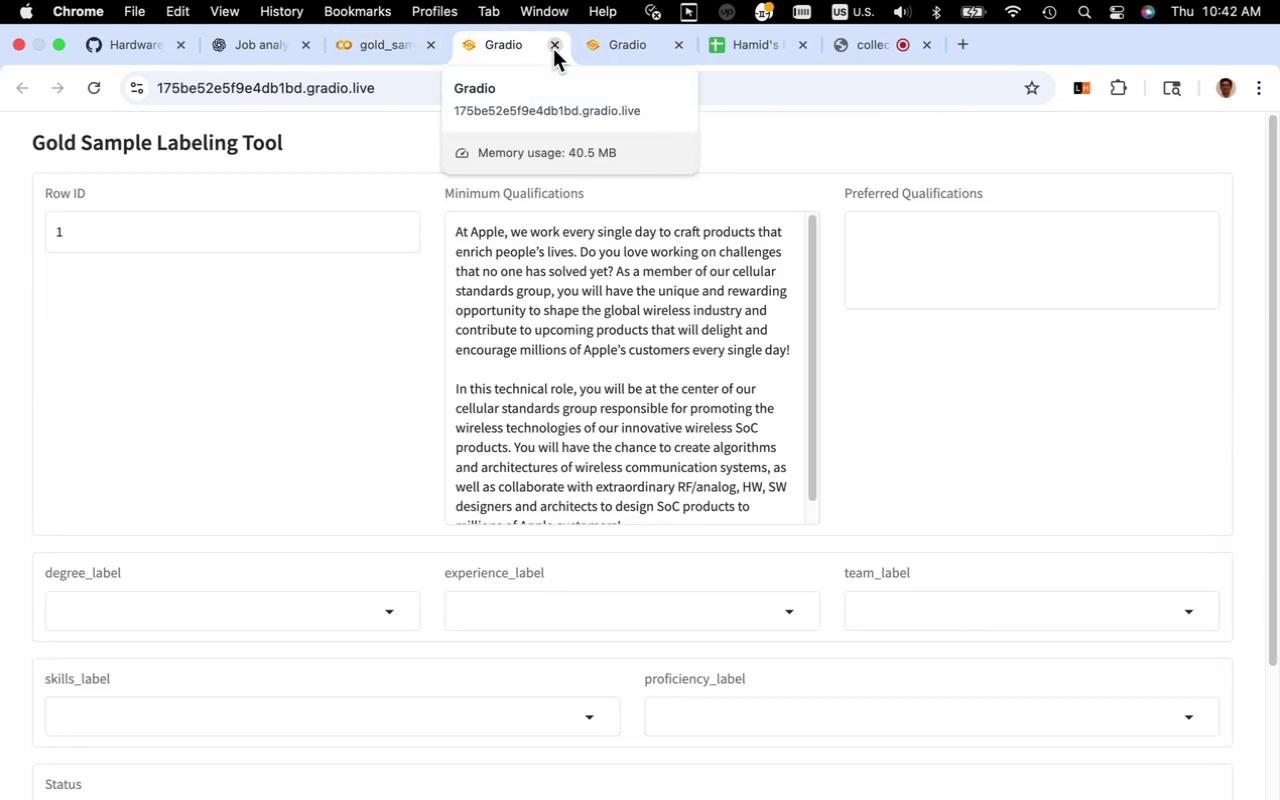 
left_click([698, 46])
 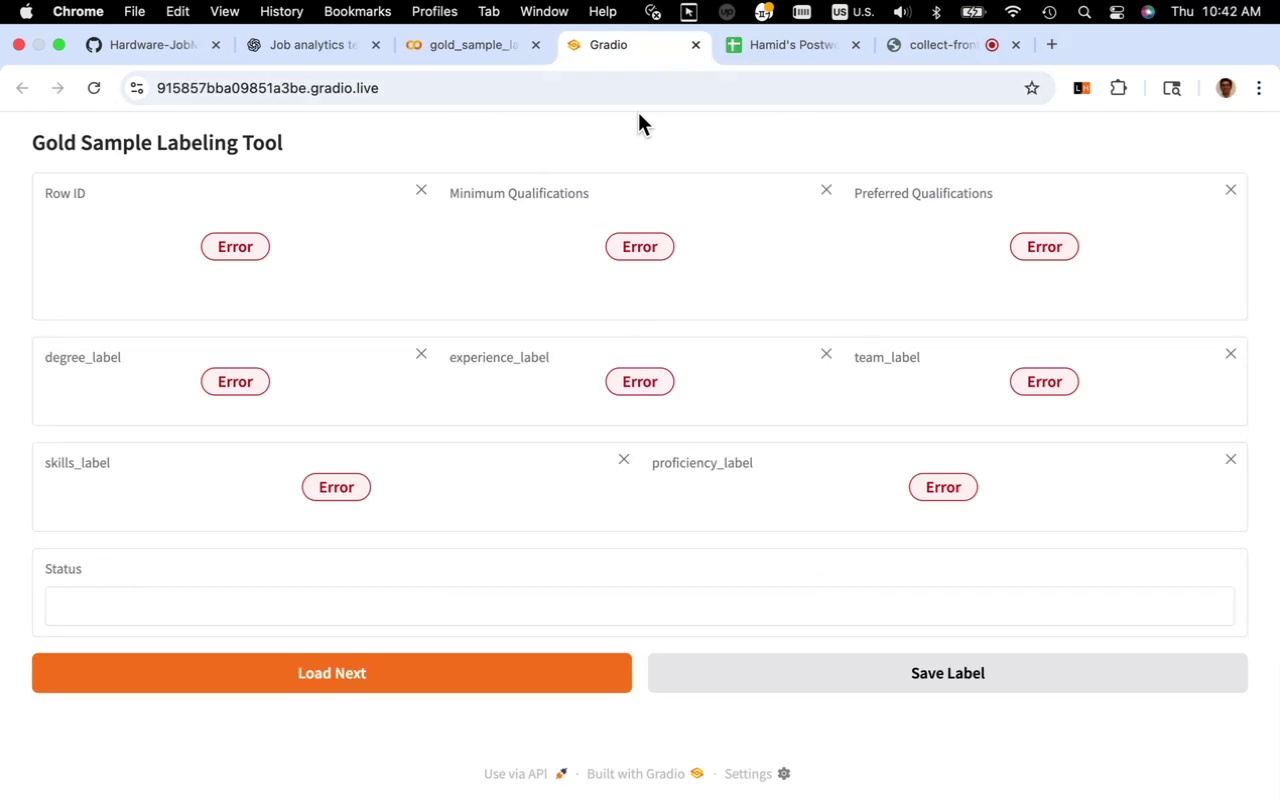 
scroll: coordinate [459, 416], scroll_direction: down, amount: 17.0
 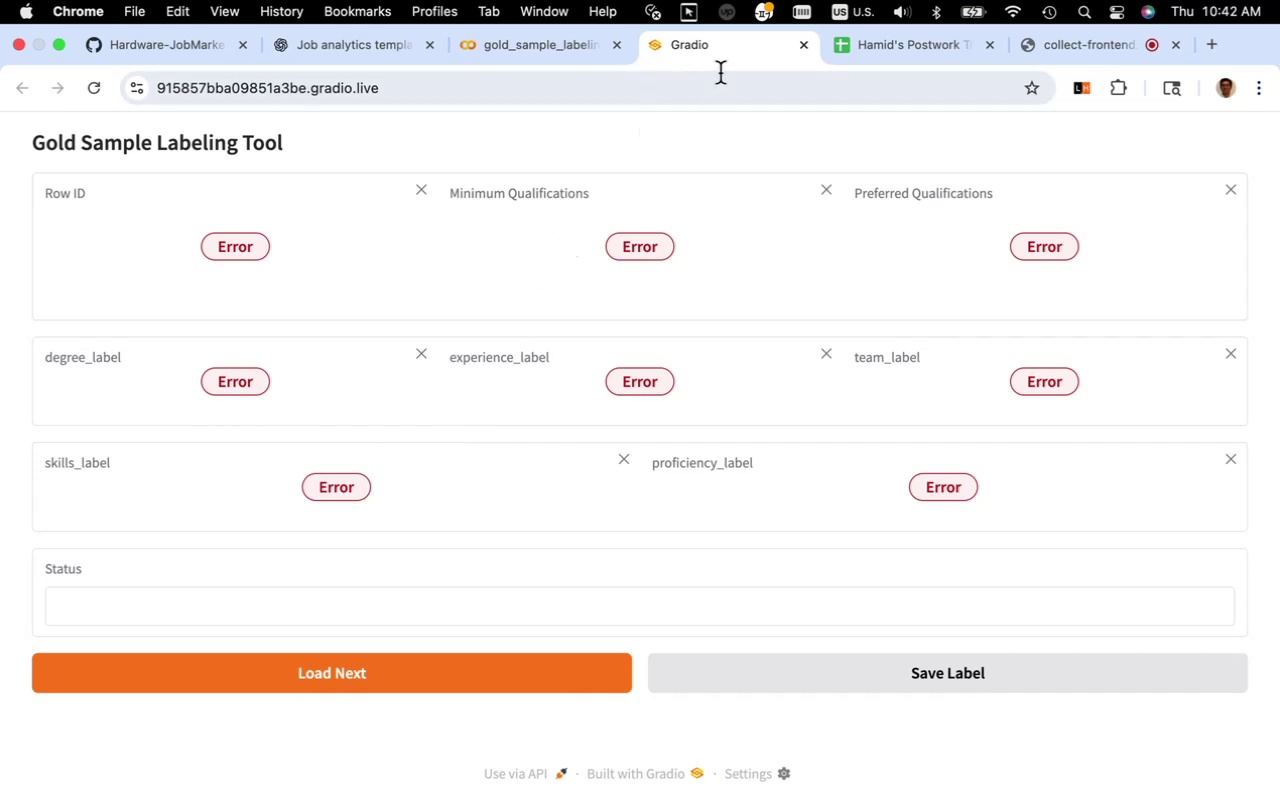 
mouse_move([771, 74])
 